 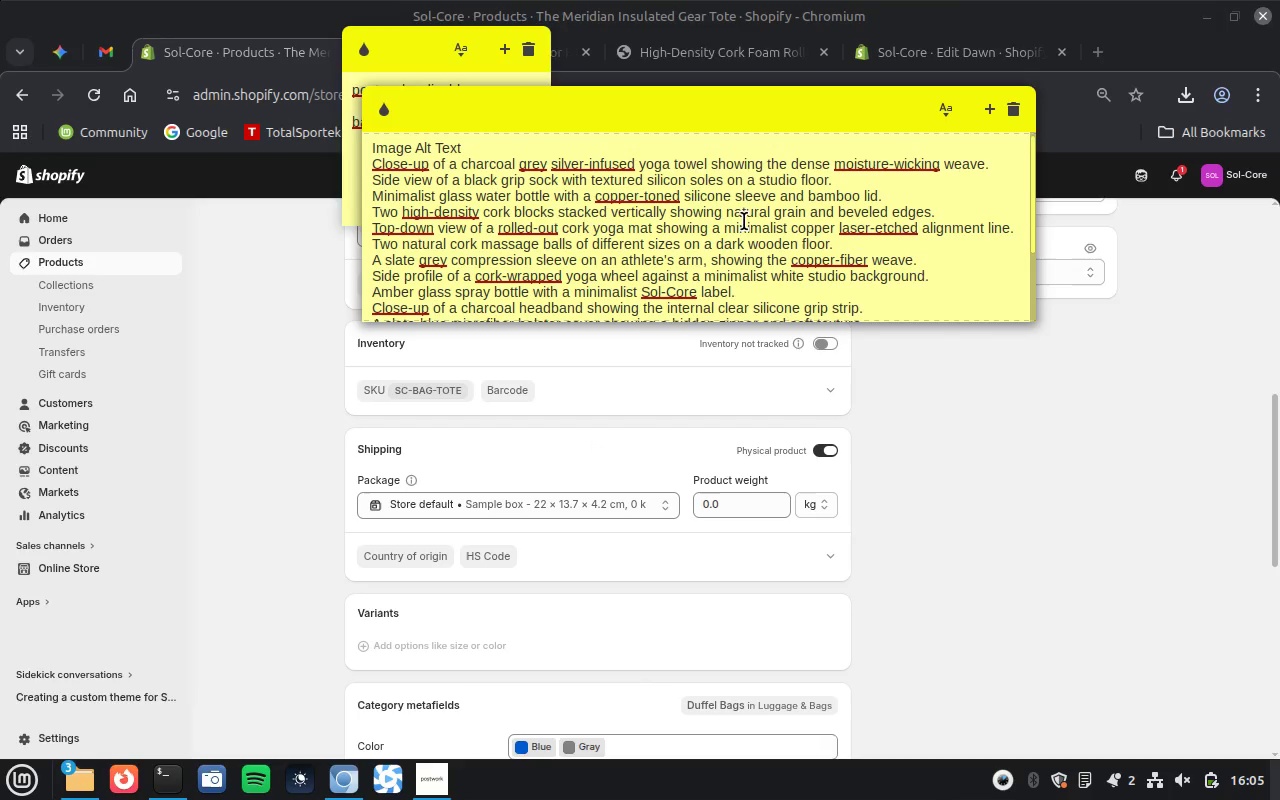 
scroll: coordinate [749, 212], scroll_direction: up, amount: 2.0
 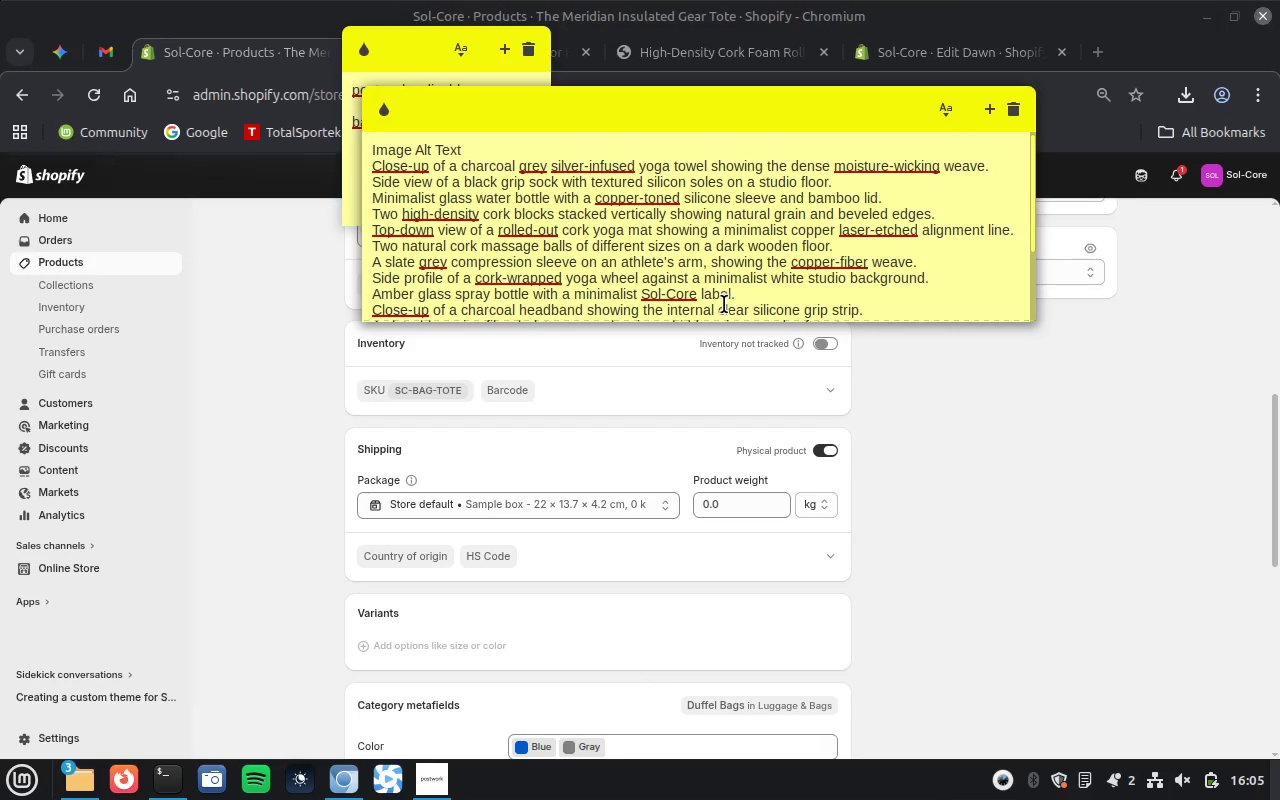 
scroll: coordinate [715, 308], scroll_direction: down, amount: 4.0
 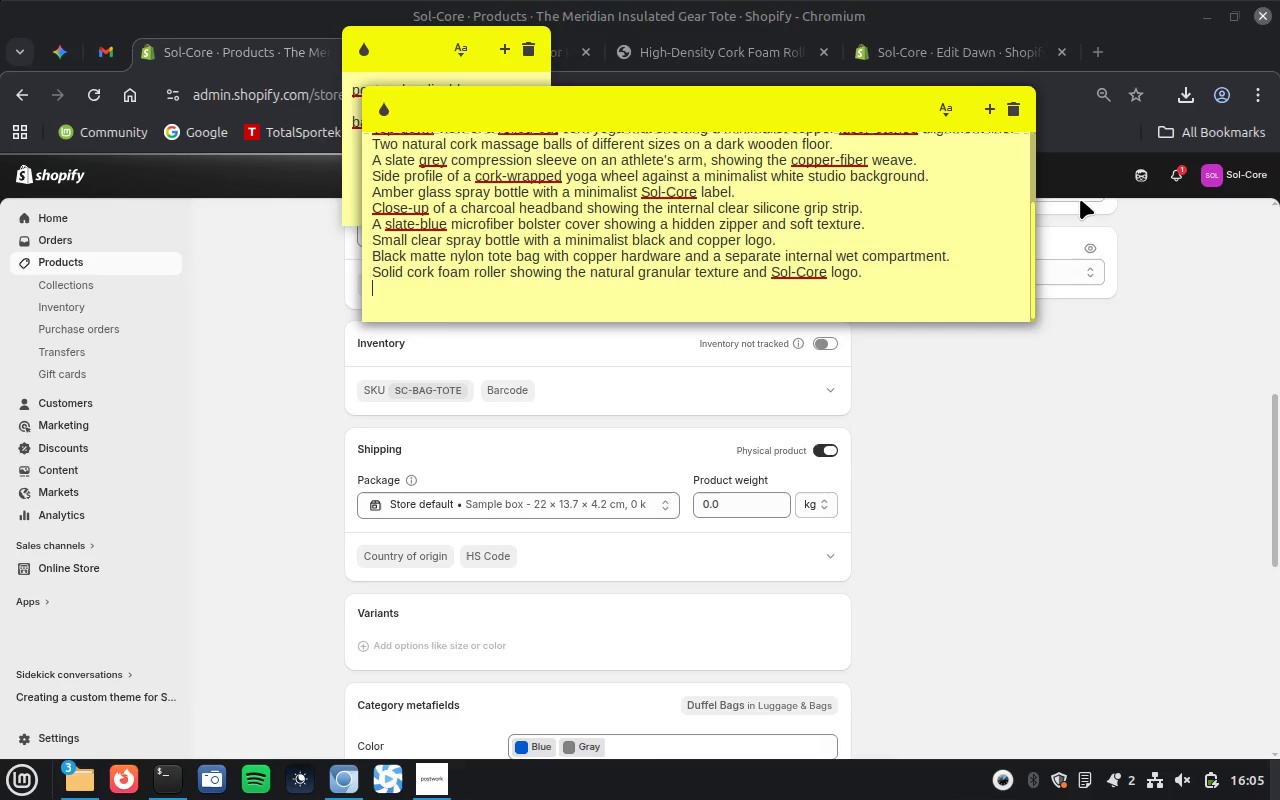 
left_click([1028, 526])
 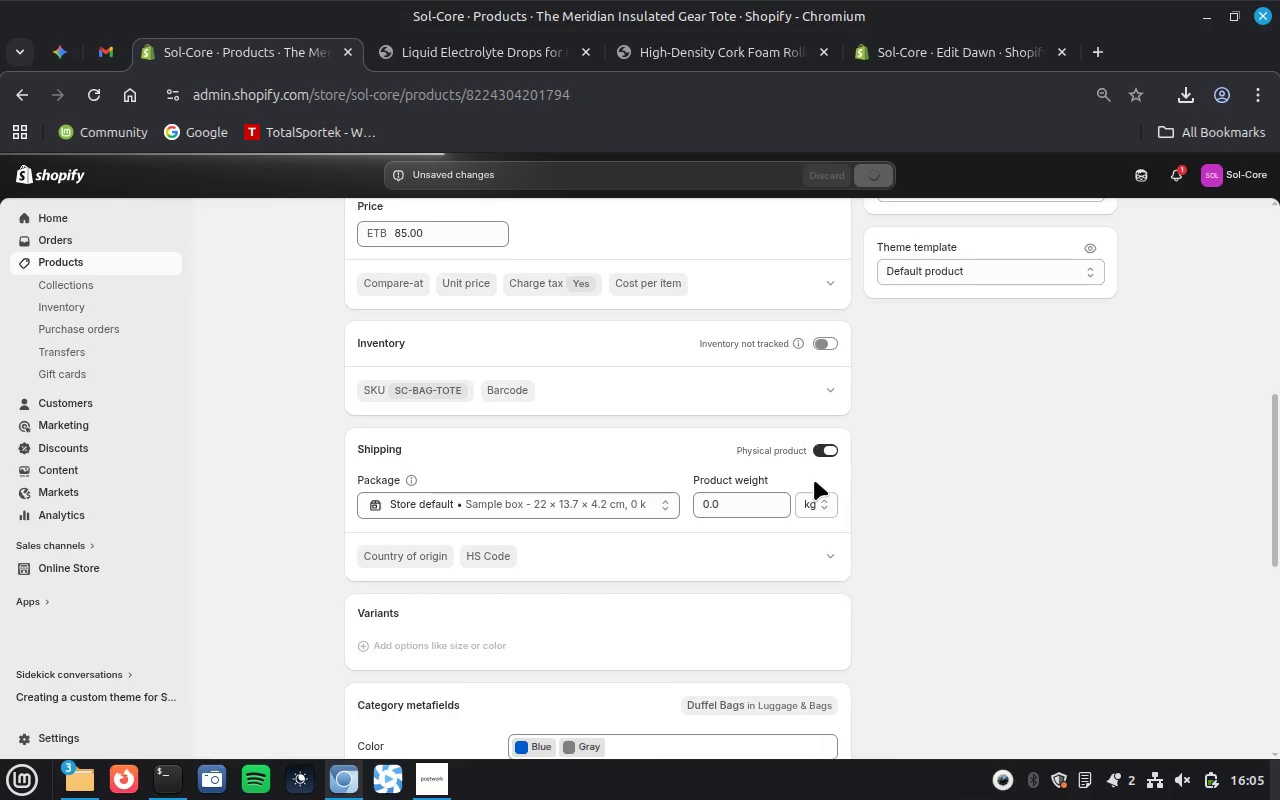 
scroll: coordinate [671, 434], scroll_direction: up, amount: 7.0
 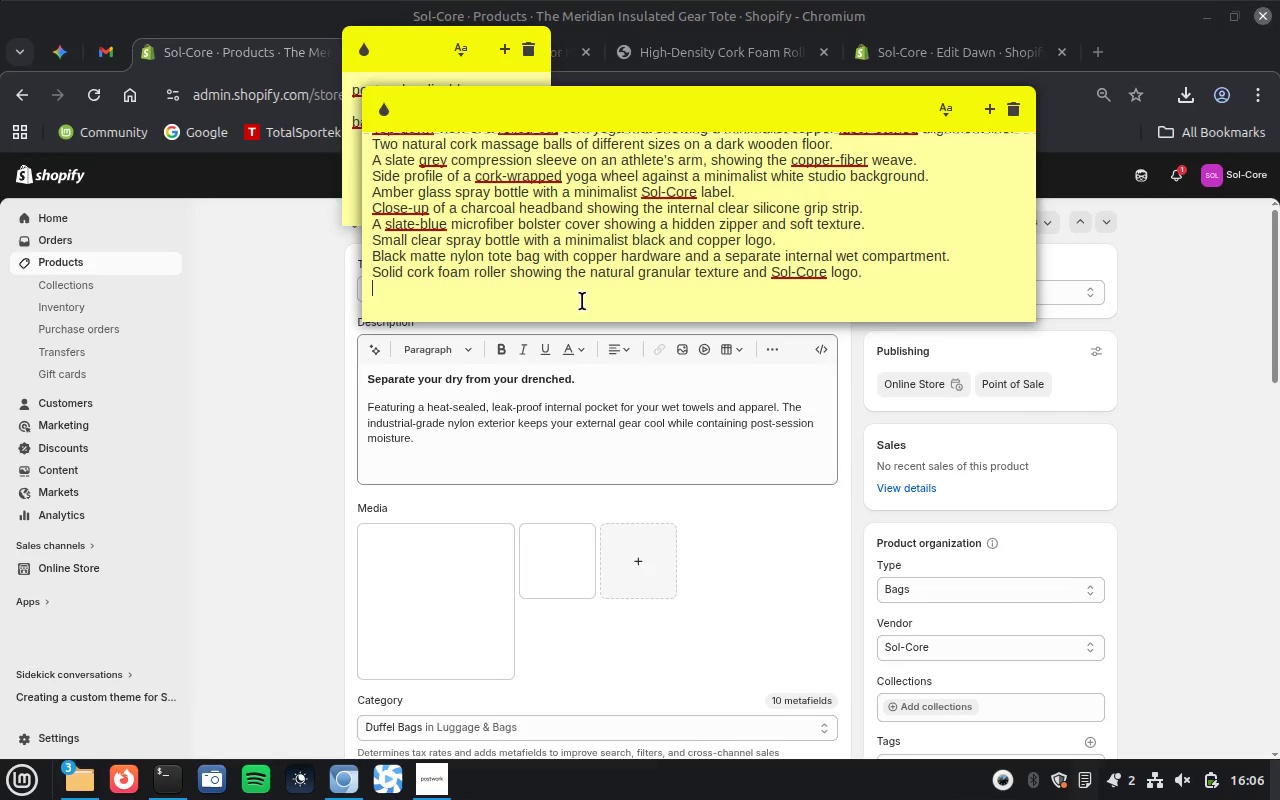 
wait(9.75)
 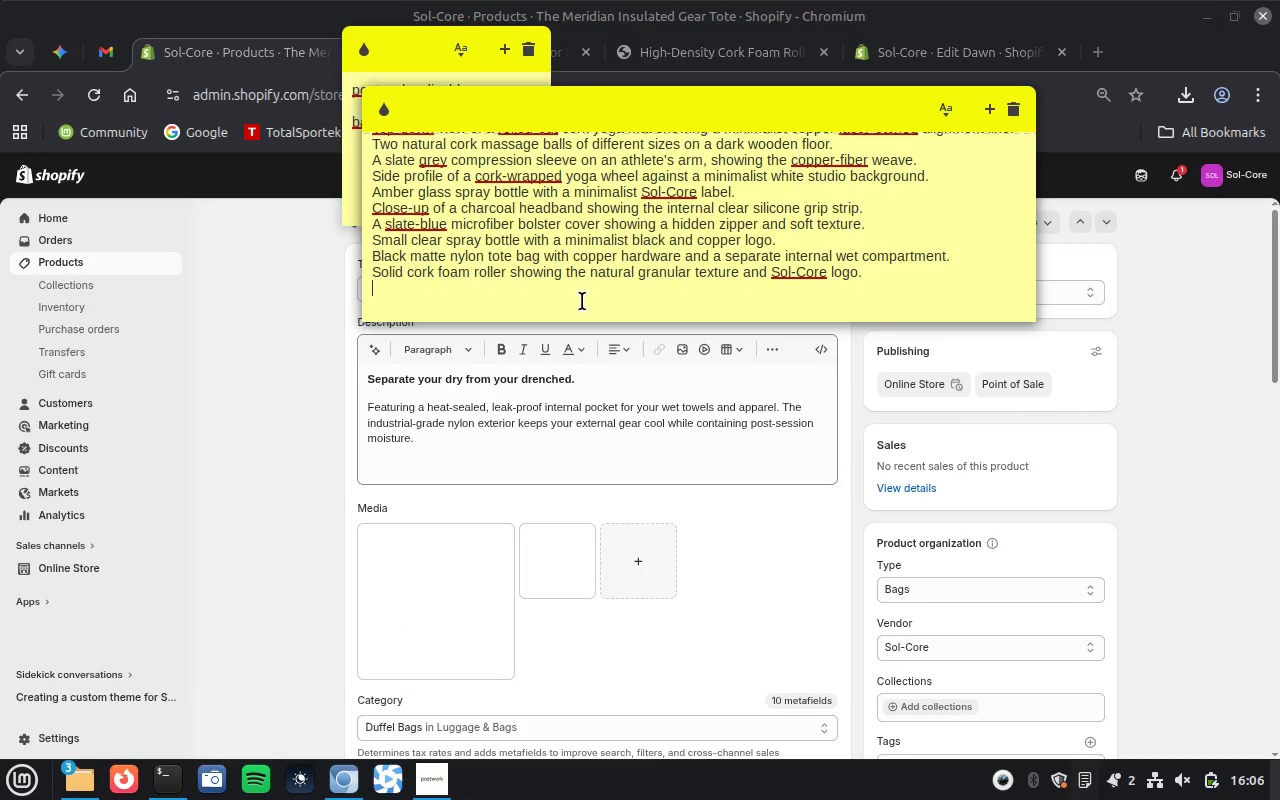 
double_click([655, 258])
 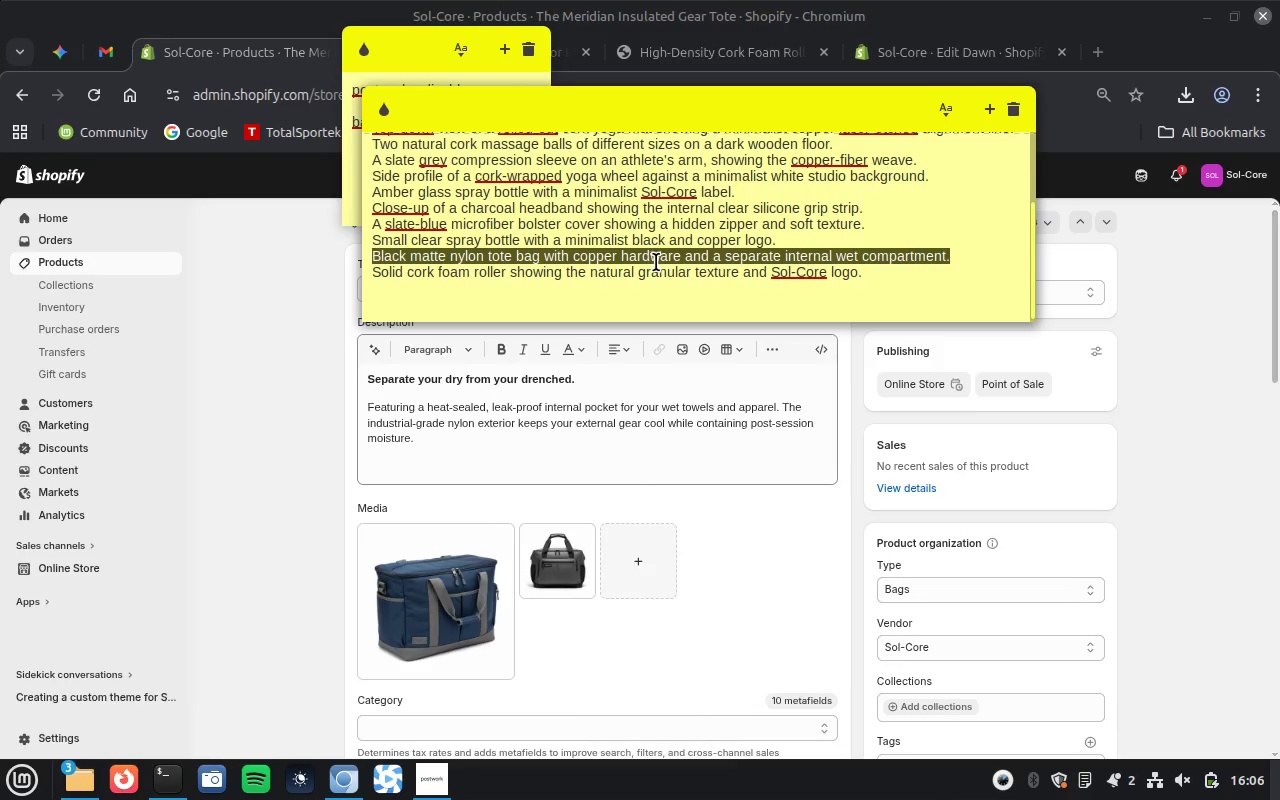 
key(Control+X)
 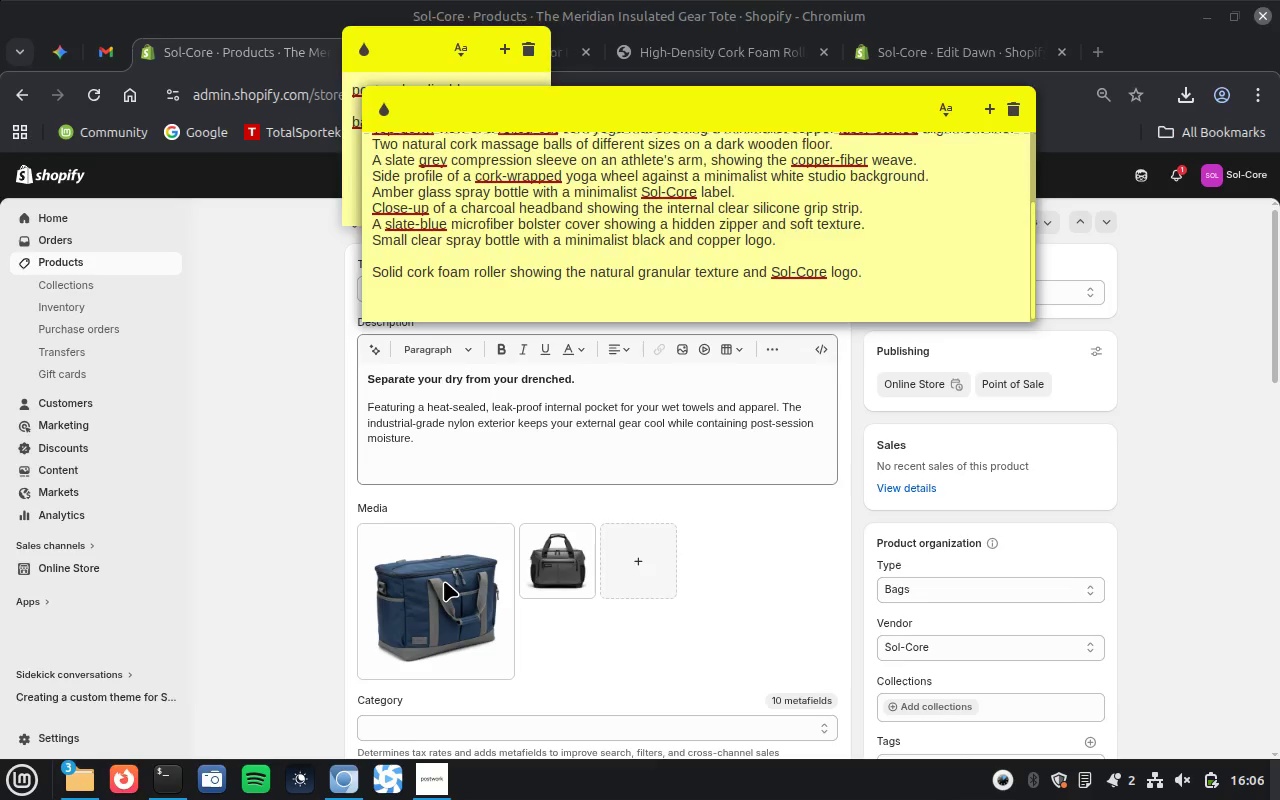 
wait(7.11)
 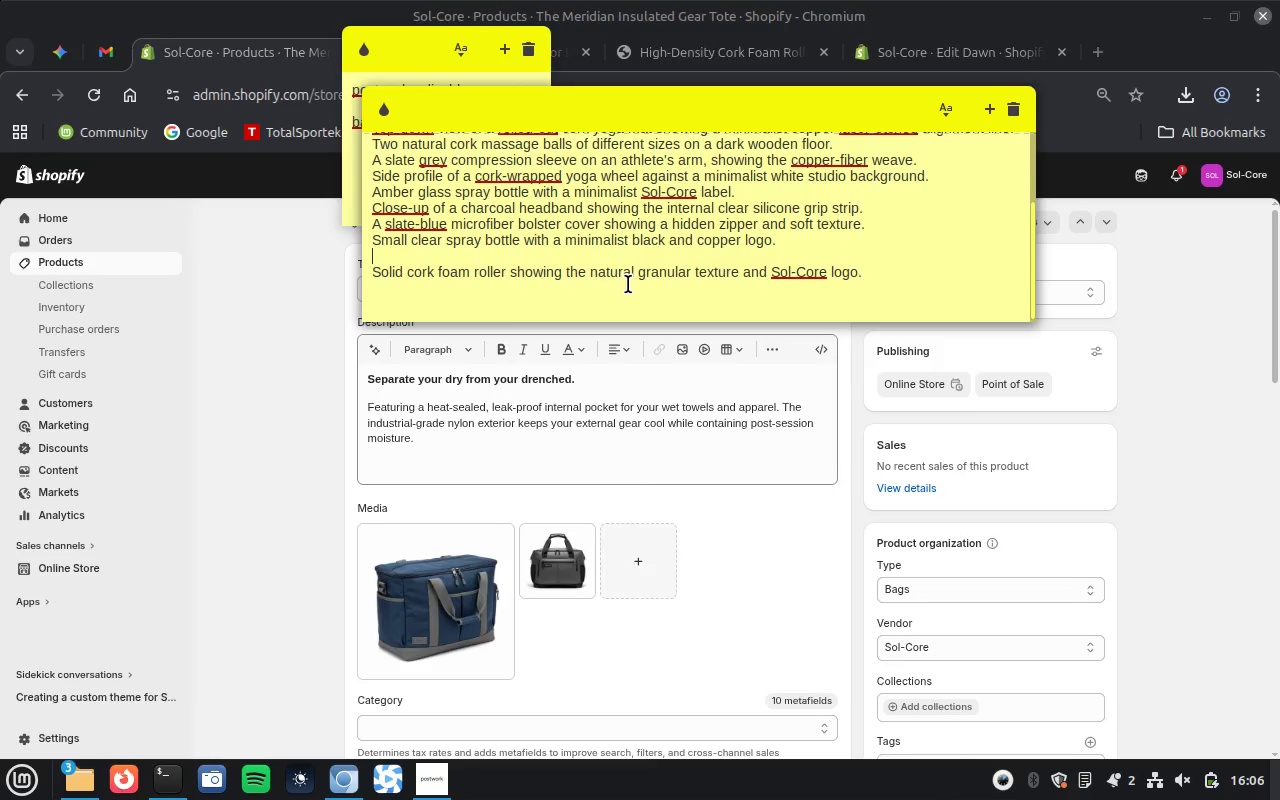 
left_click([443, 566])
 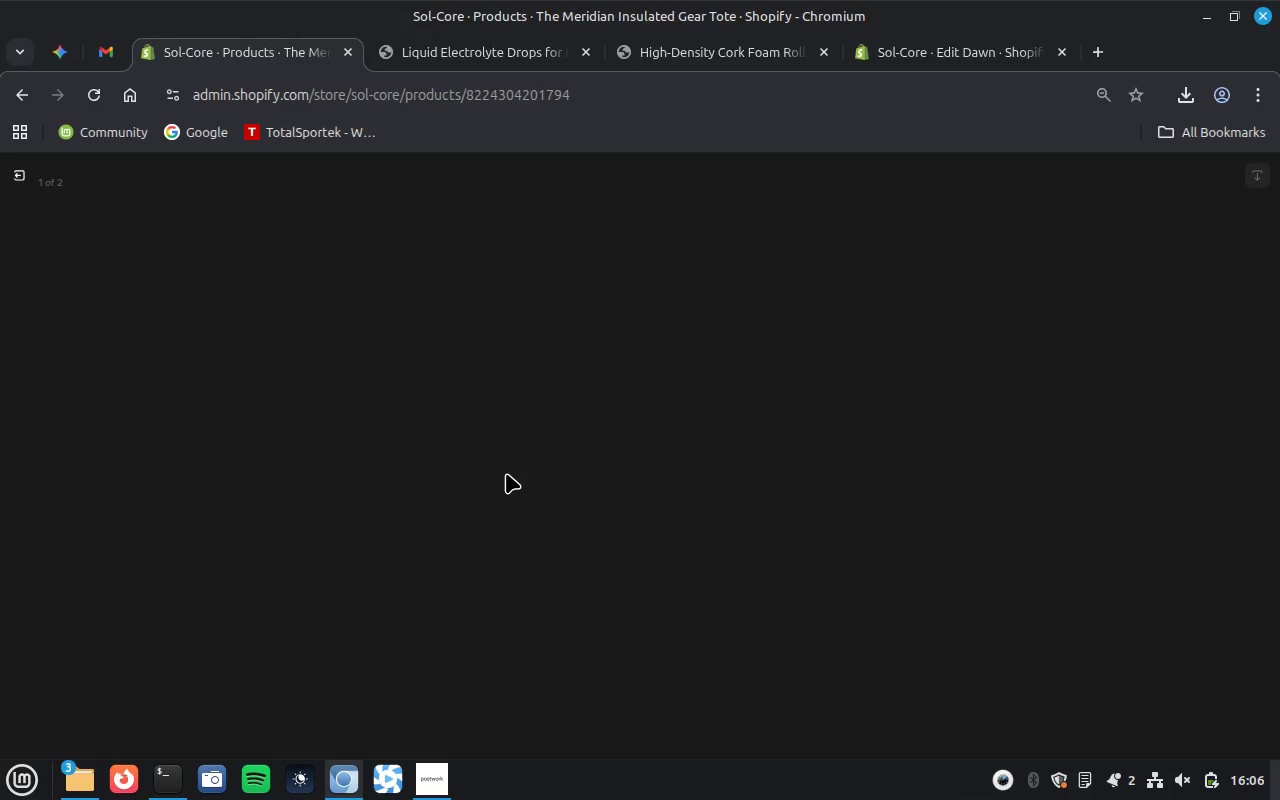 
wait(20.81)
 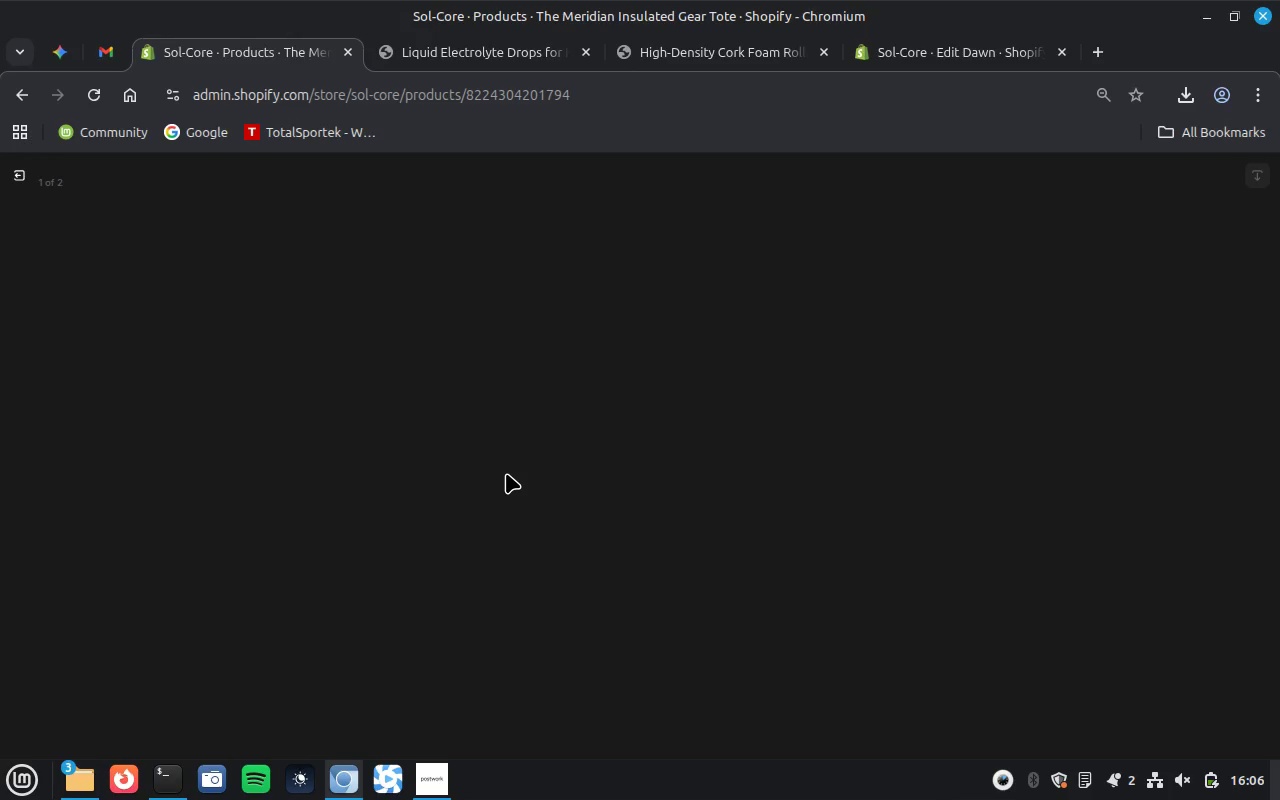 
left_click([1104, 355])
 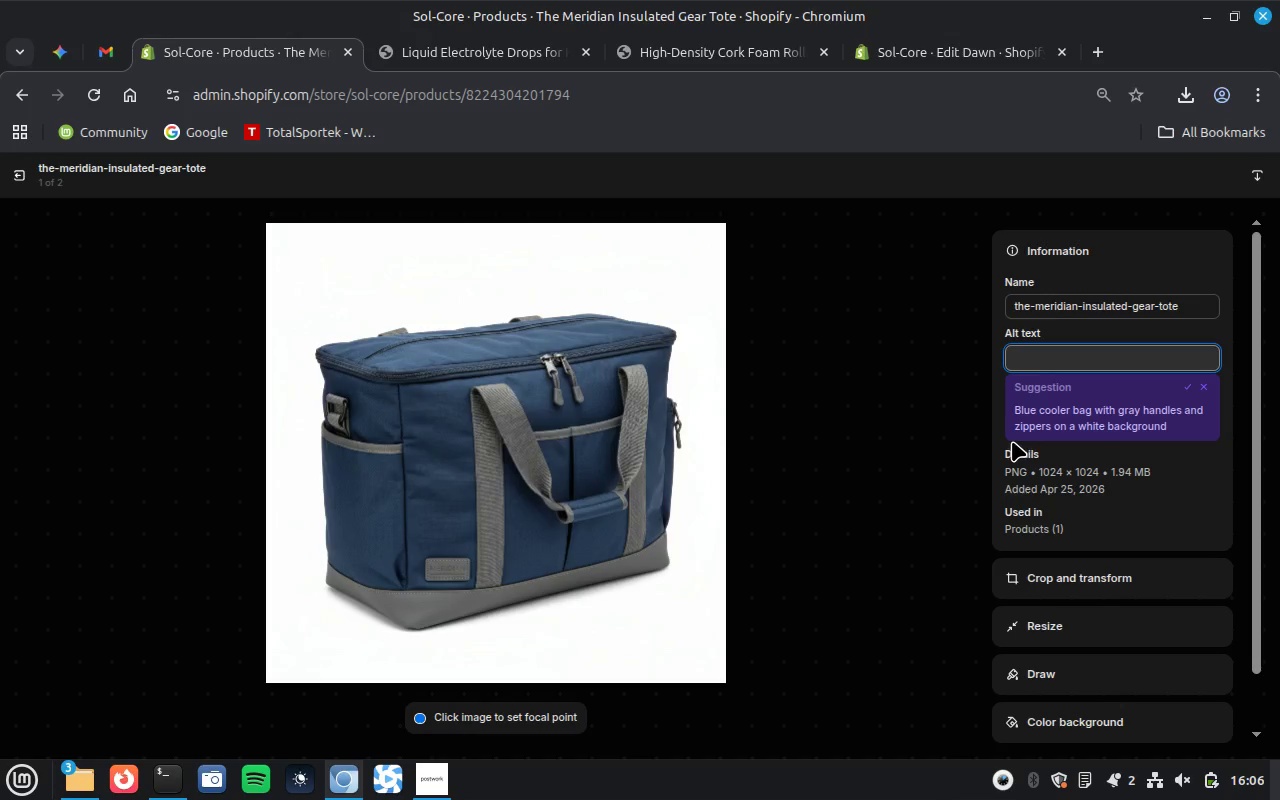 
key(Control+V)
 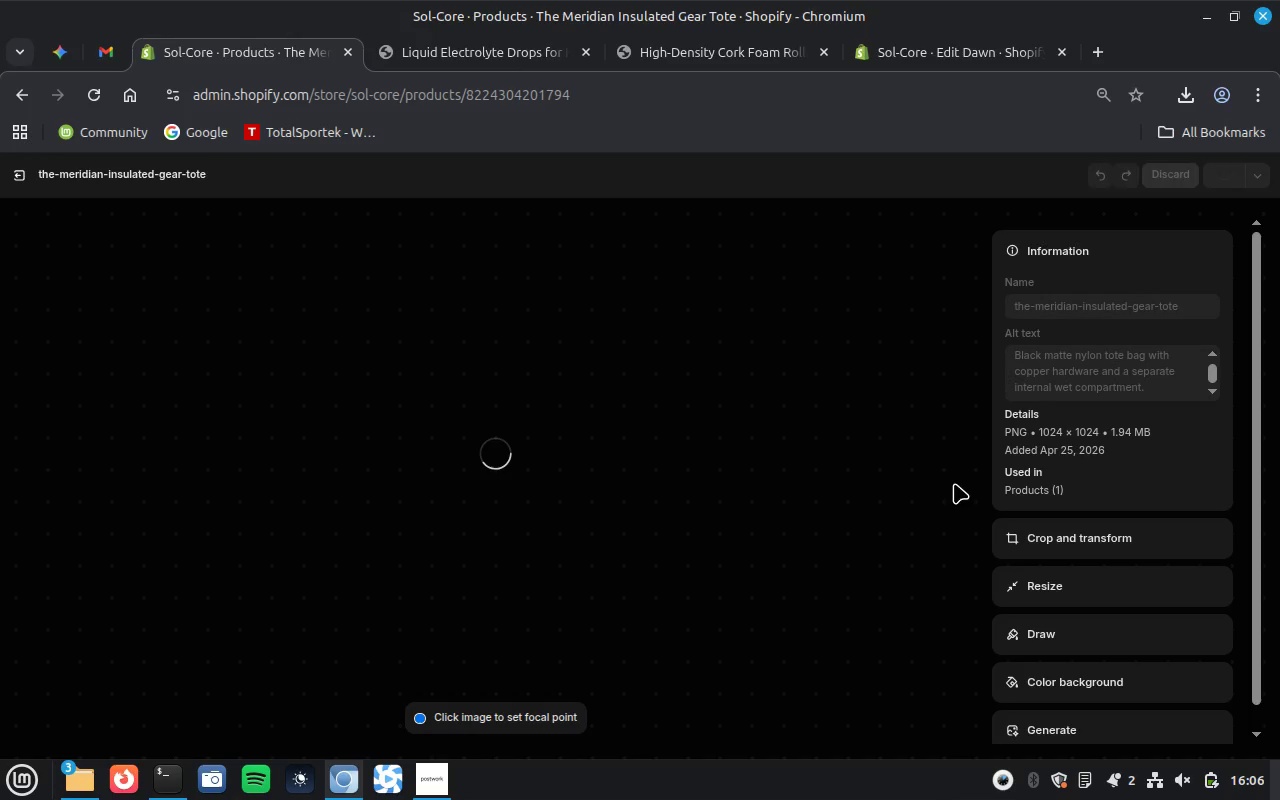 
wait(6.0)
 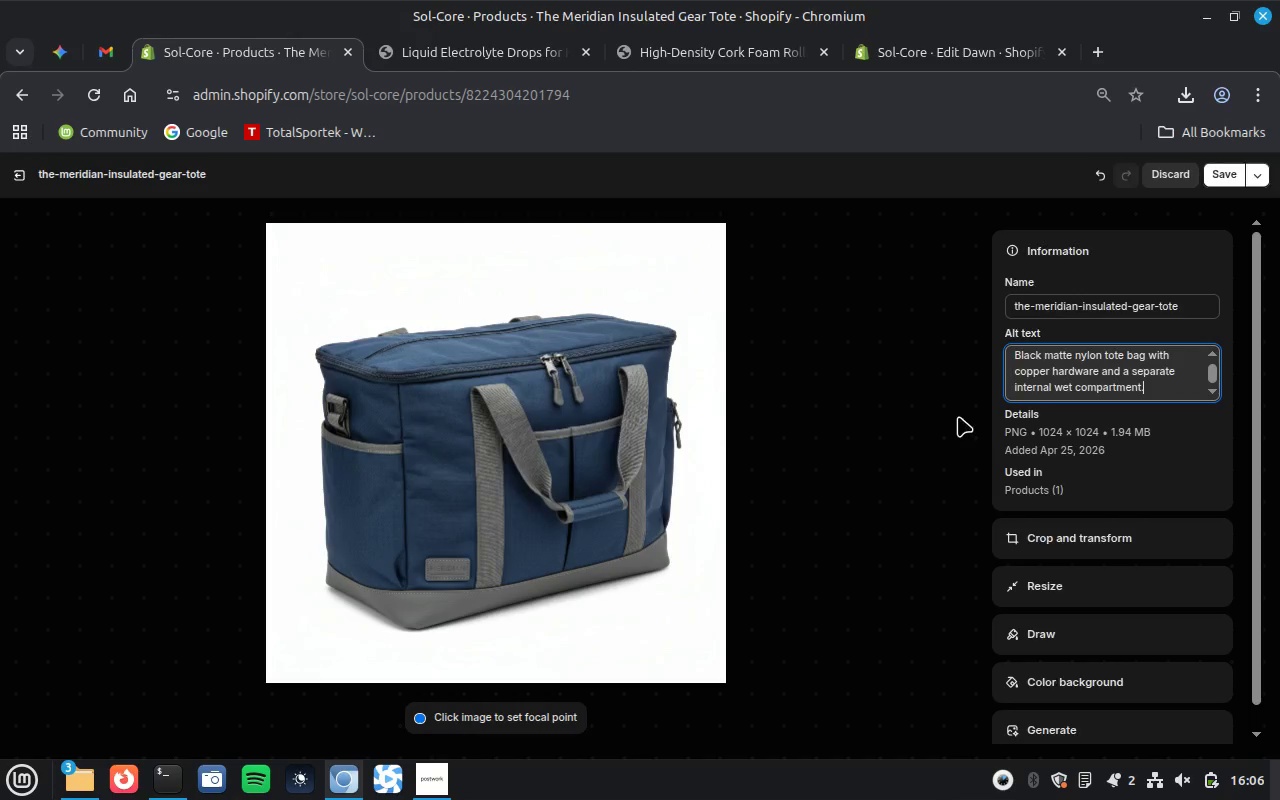 
left_click([954, 479])
 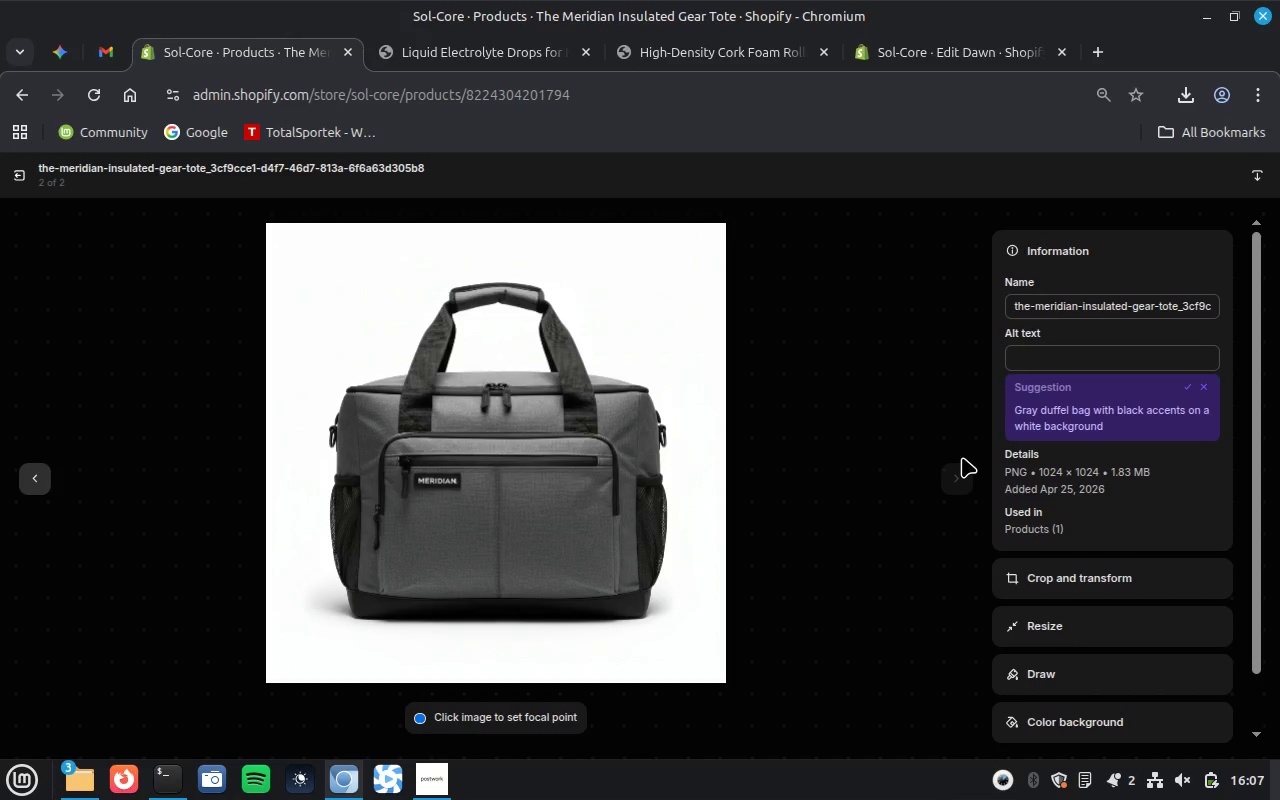 
wait(26.67)
 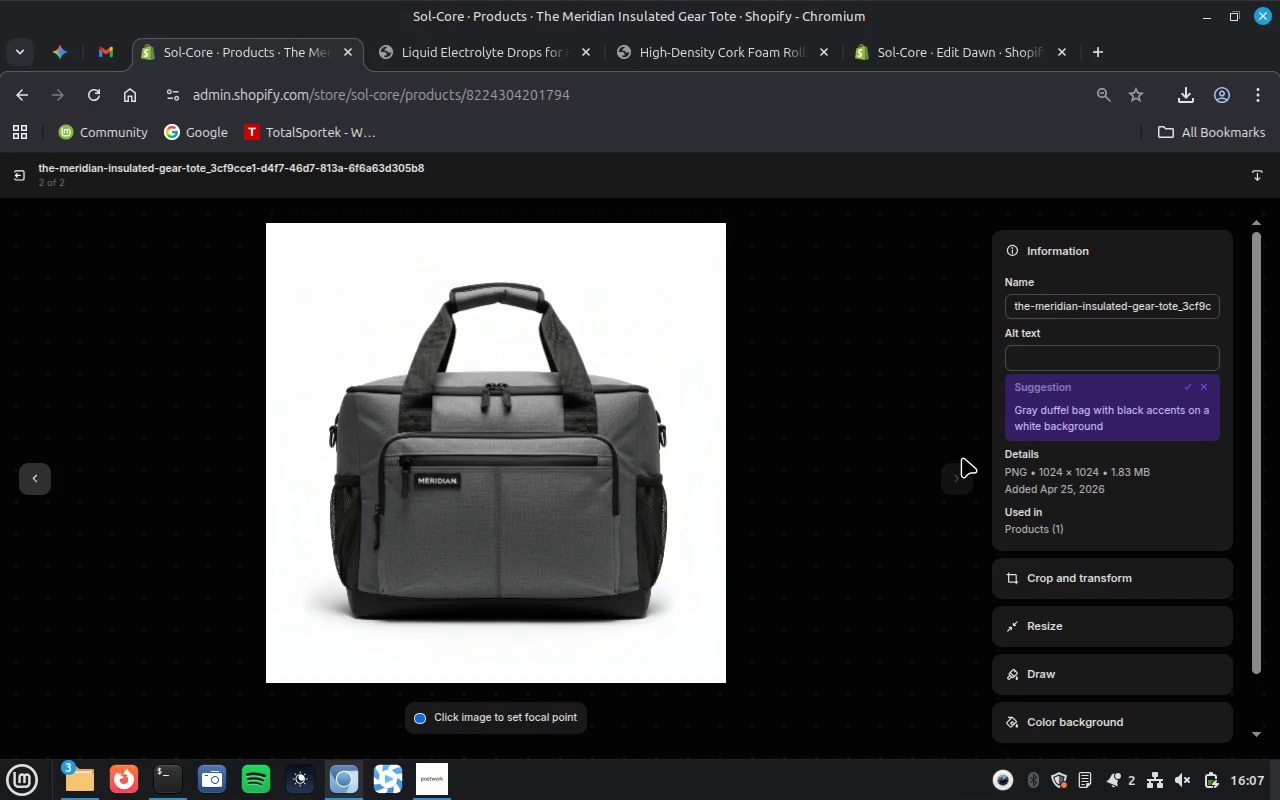 
left_click([1115, 356])
 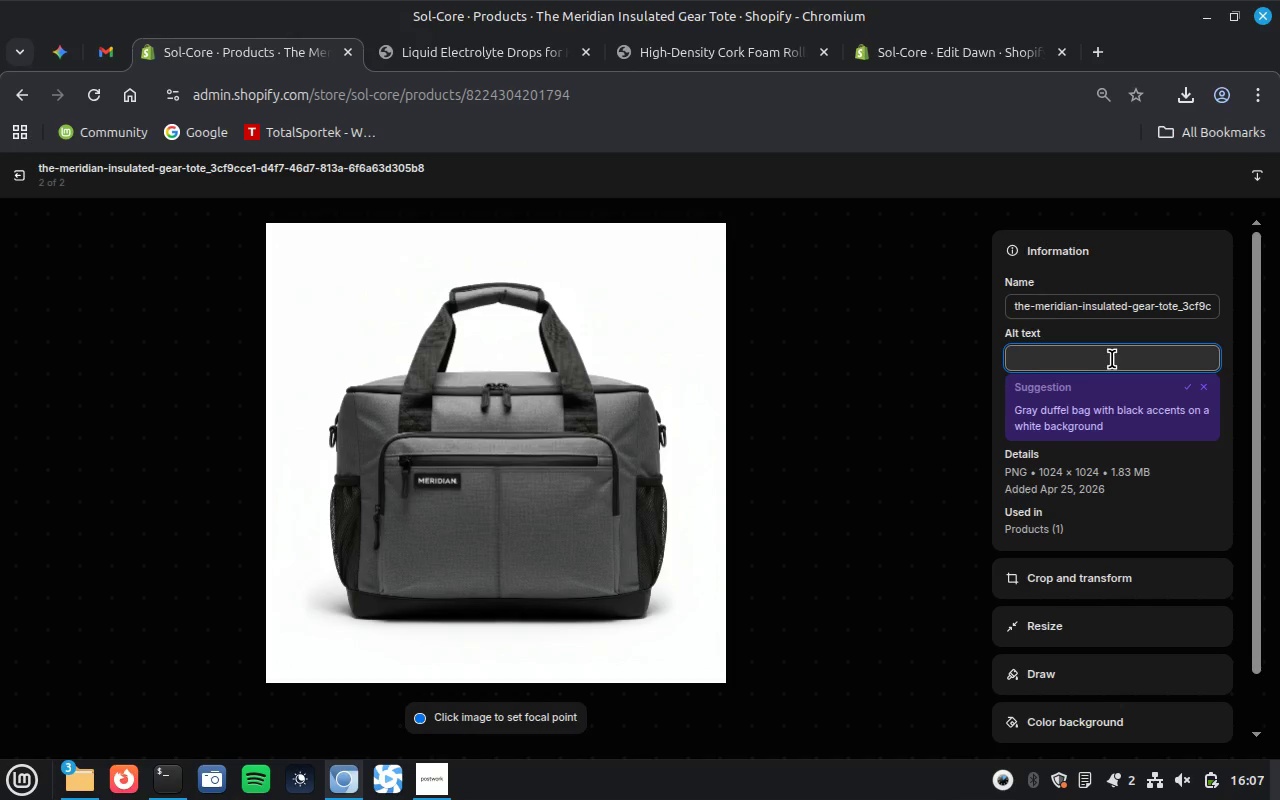 
key(Control+V)
 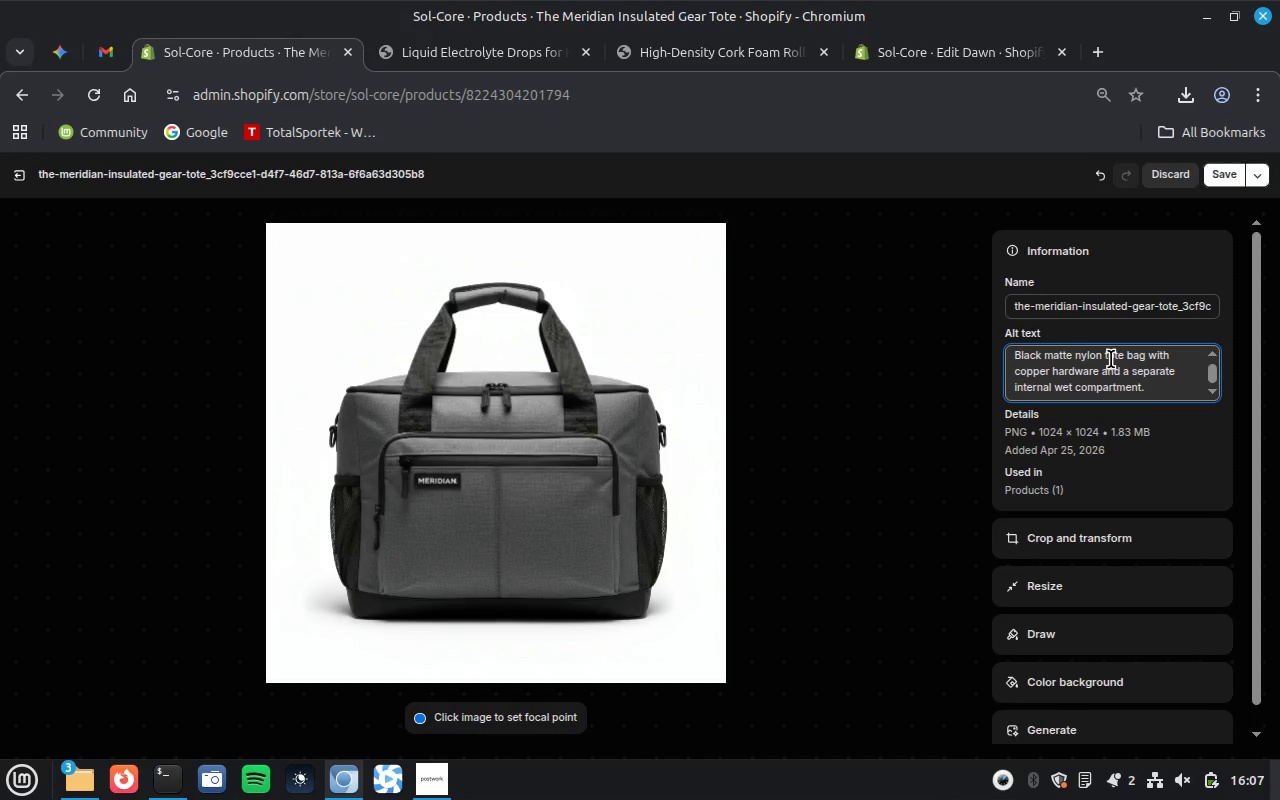 
wait(9.83)
 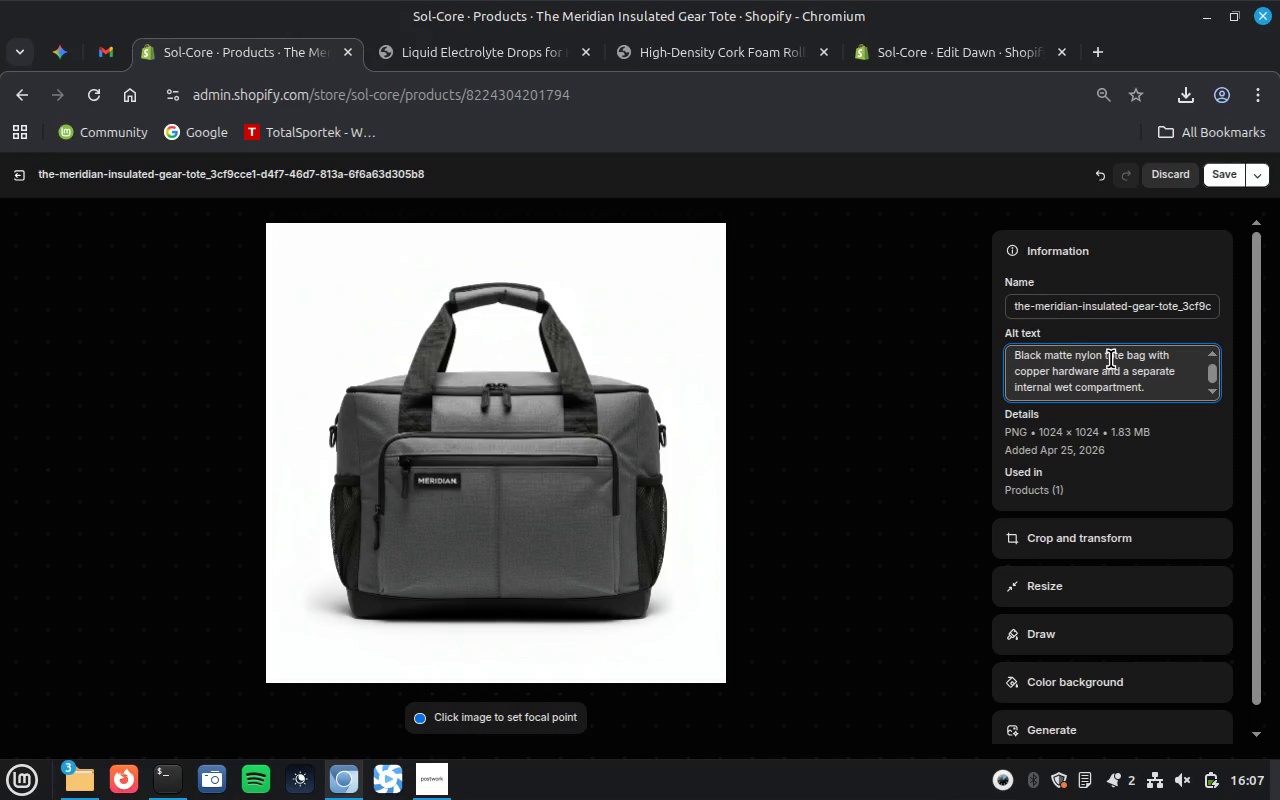 
left_click([1235, 178])
 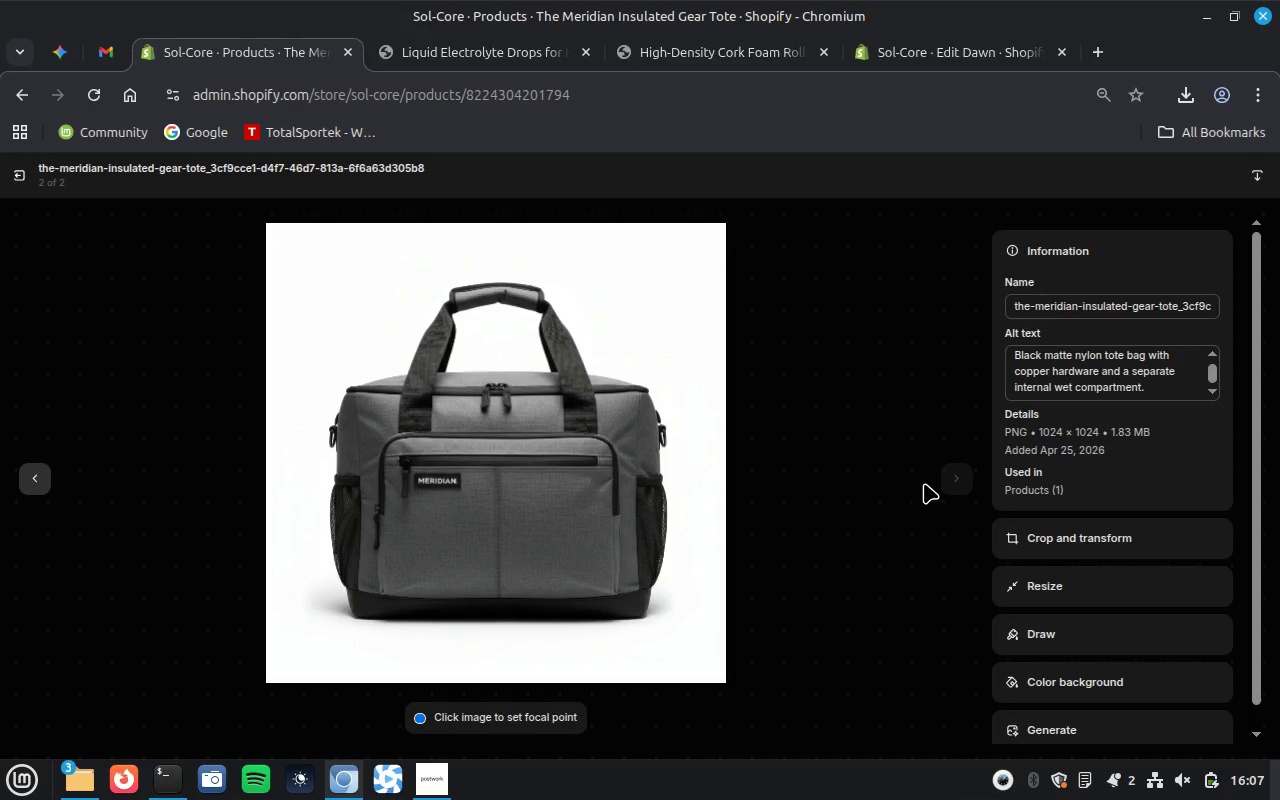 
wait(20.75)
 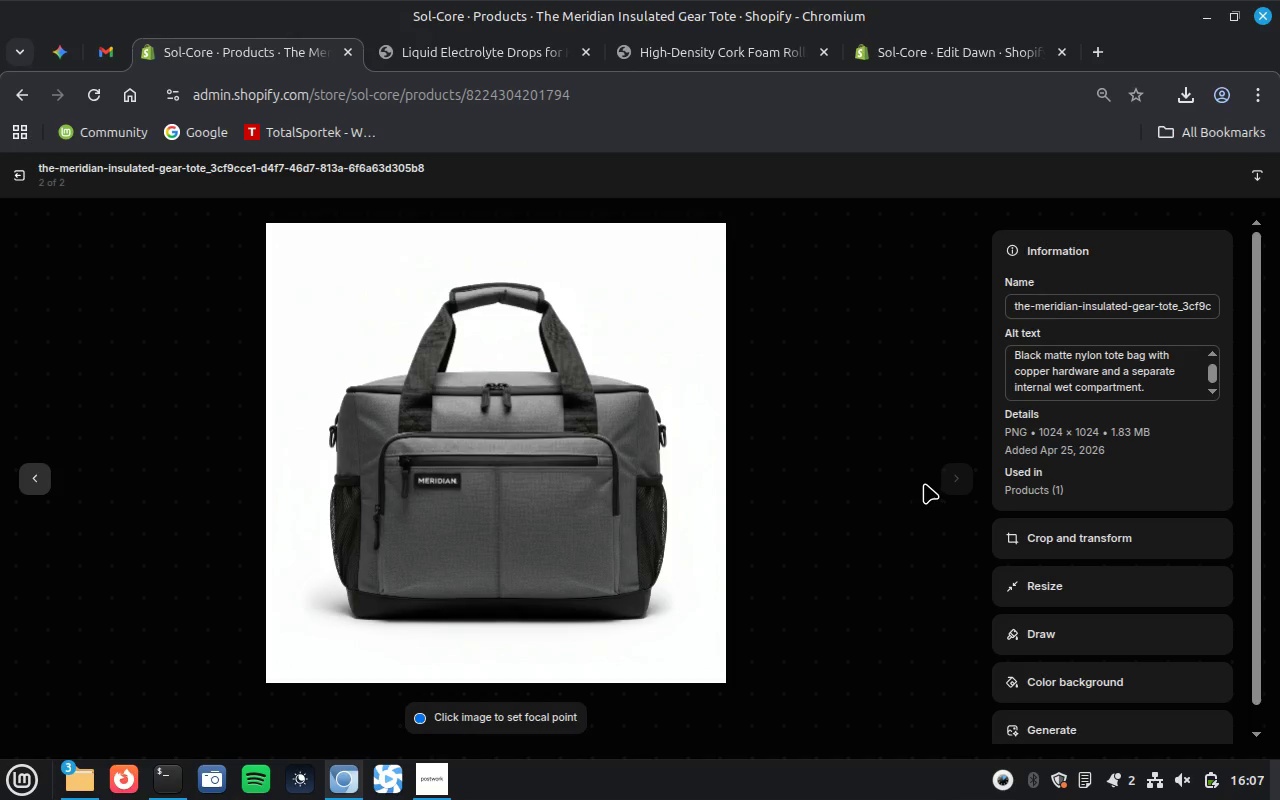 
scroll: coordinate [1074, 606], scroll_direction: down, amount: 10.0
 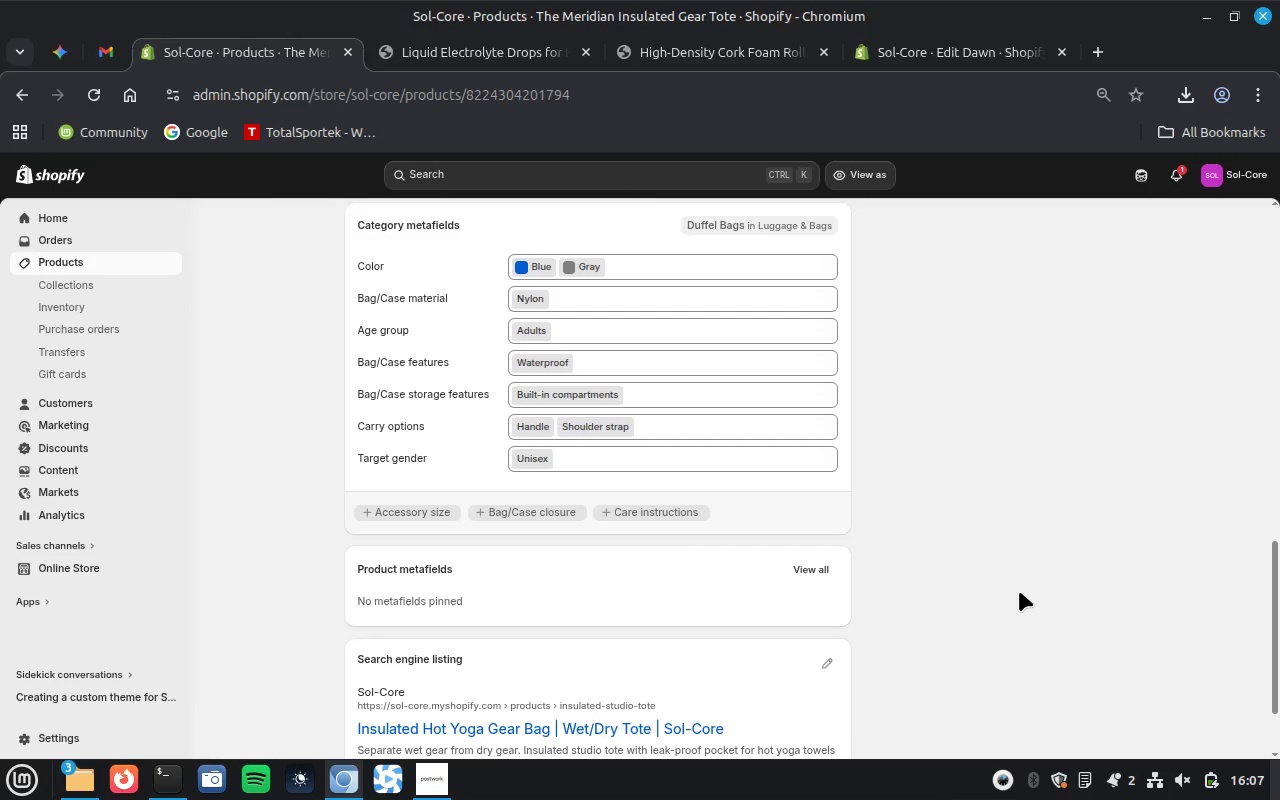 
left_click([833, 550])
 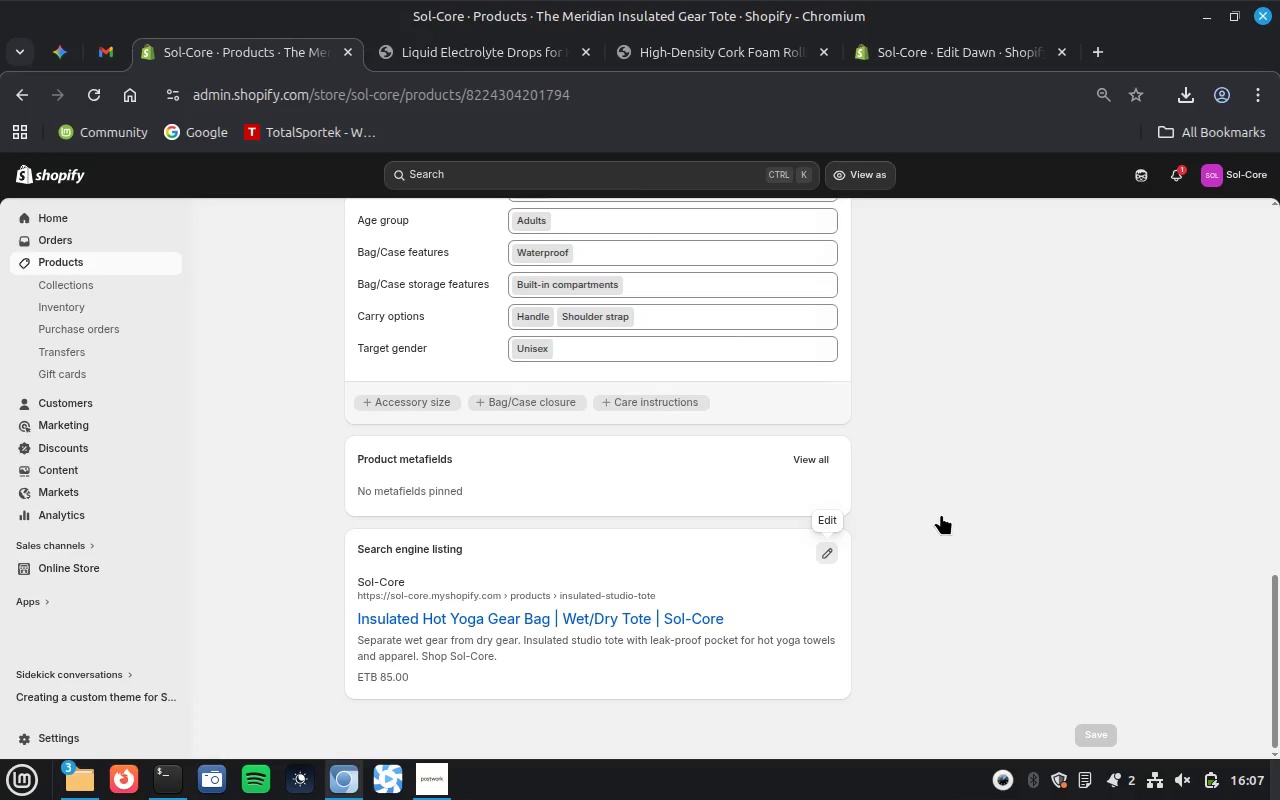 
scroll: coordinate [941, 514], scroll_direction: down, amount: 6.0
 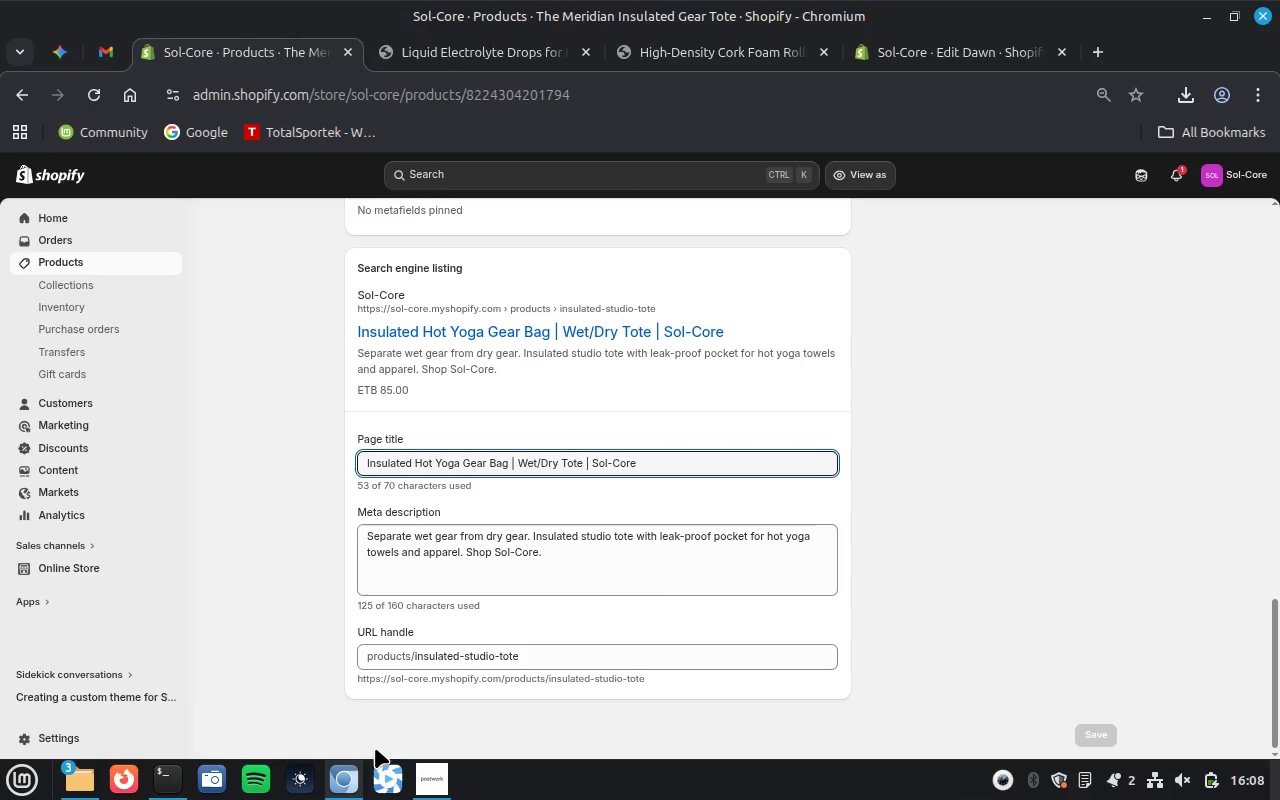 
left_click([215, 780])
 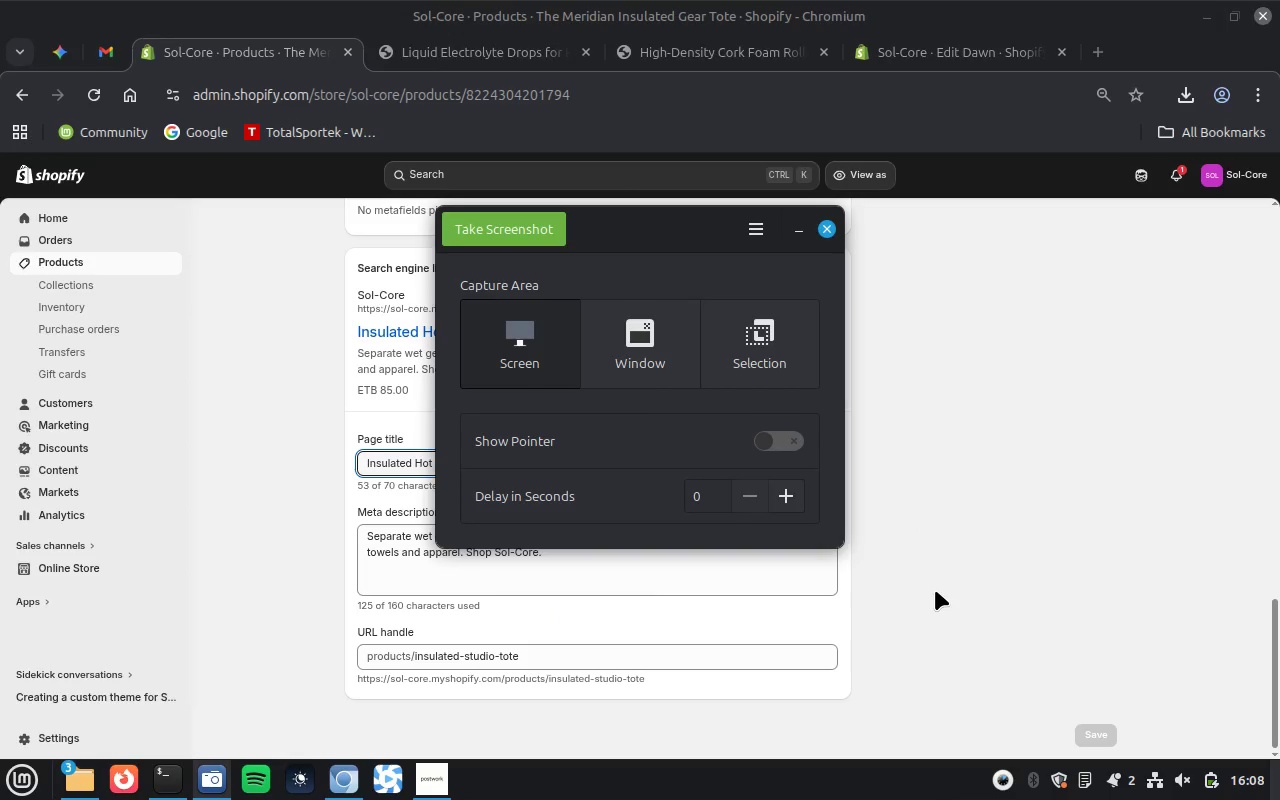 
left_click([594, 318])
 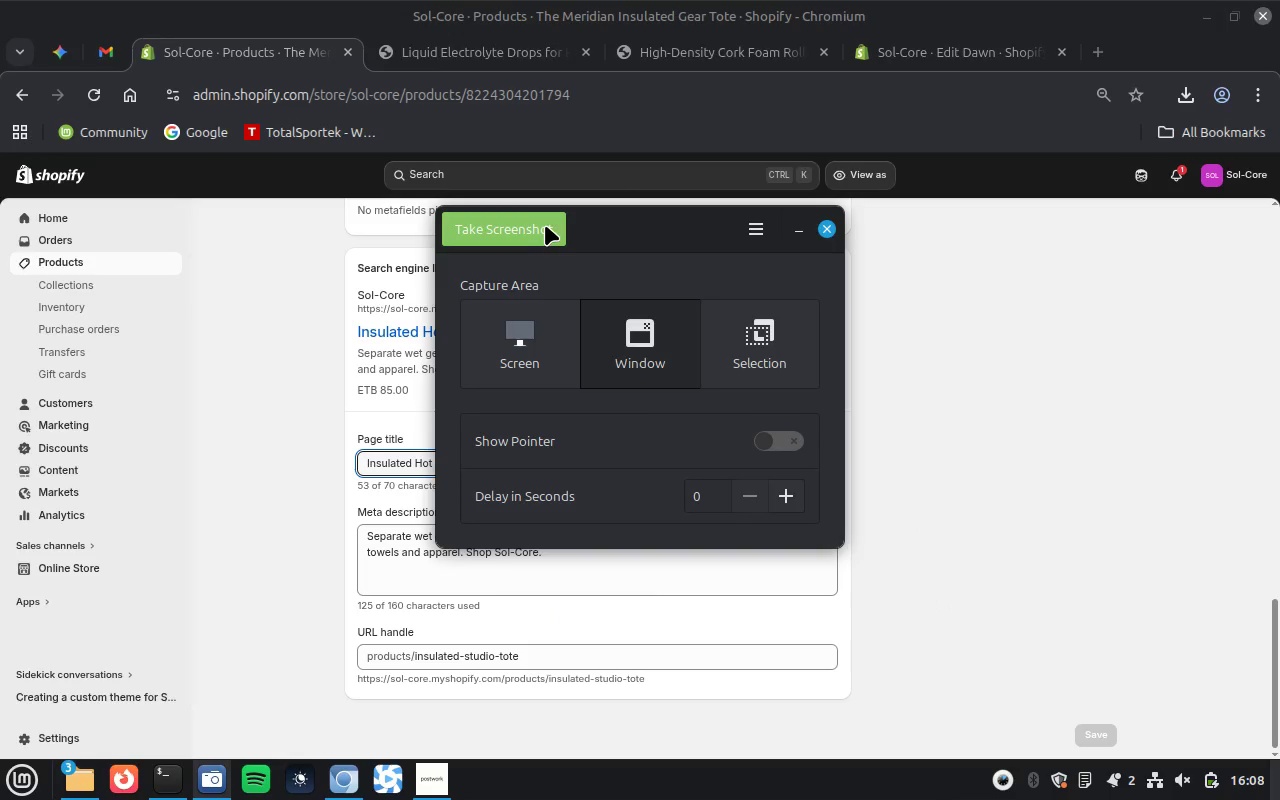 
left_click([545, 225])
 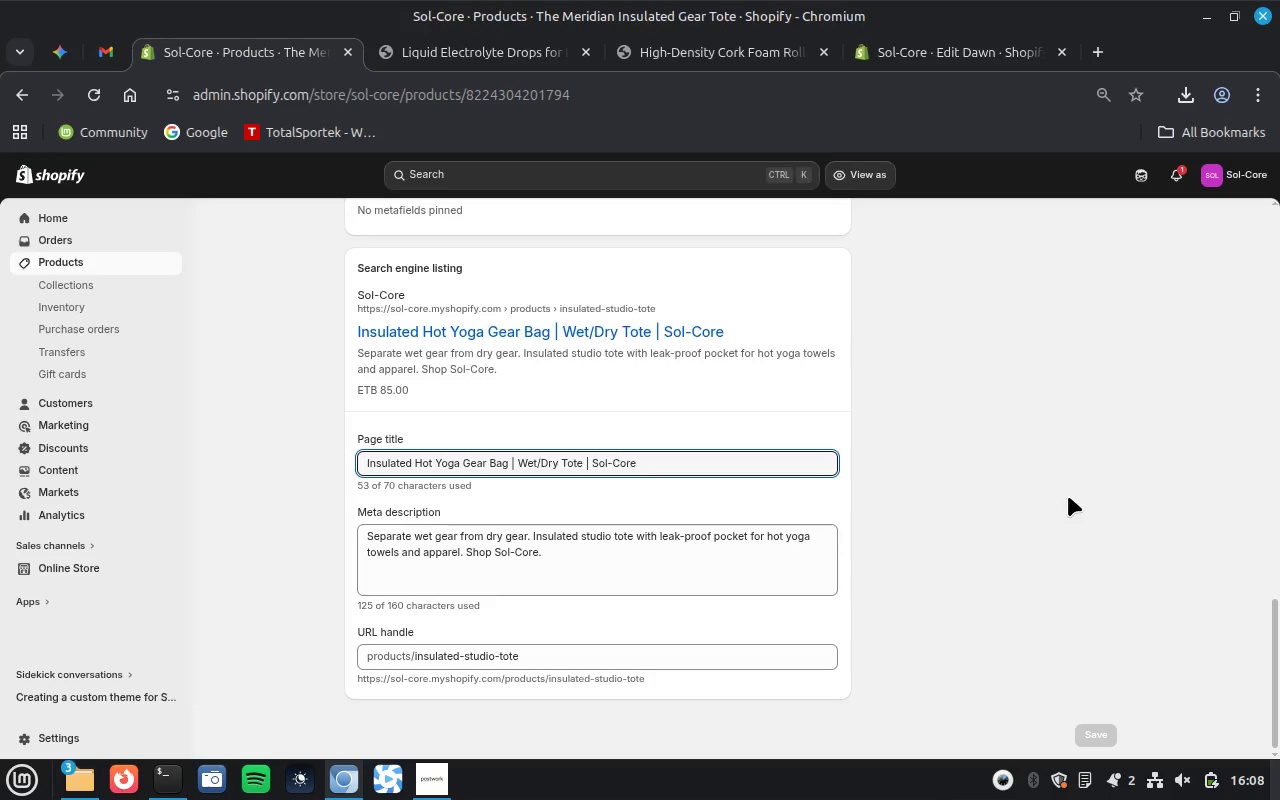 
type(Product 3 Se)
key(Backspace)
type(EO )
 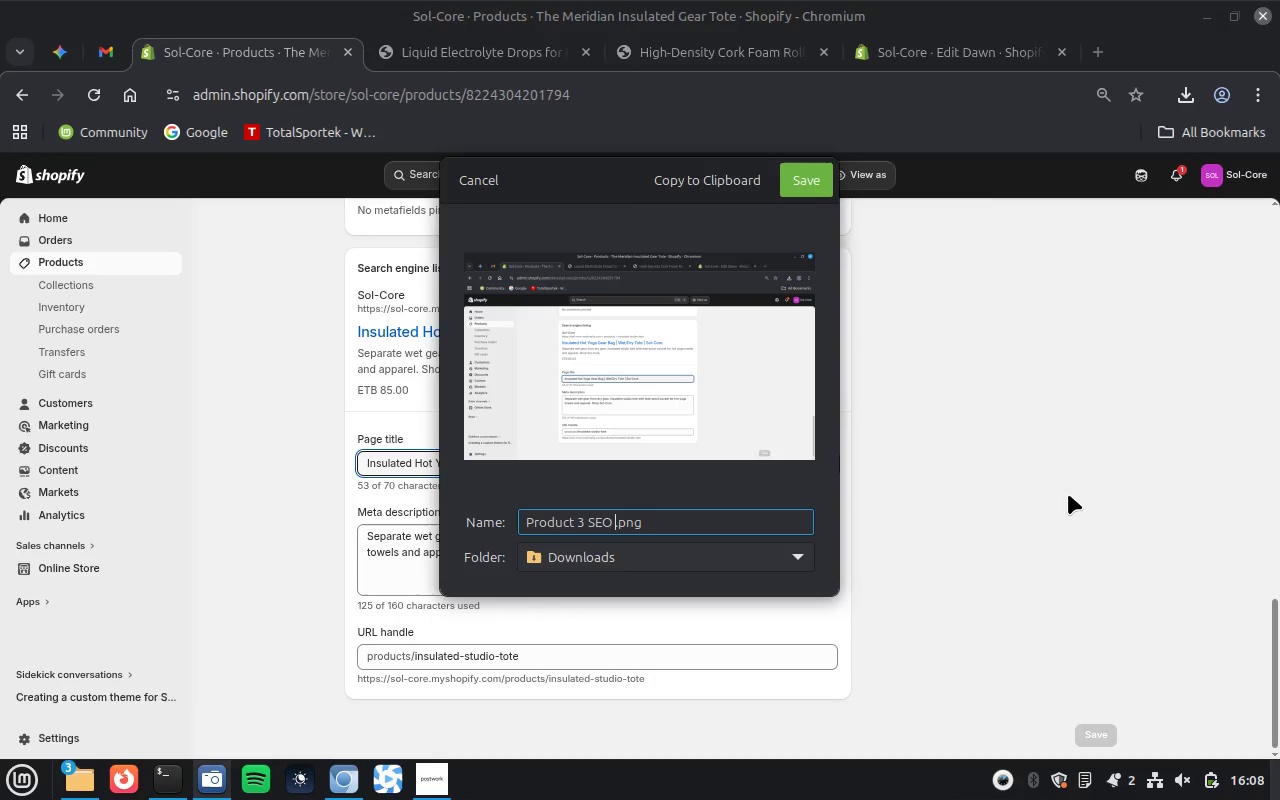 
key(Enter)
 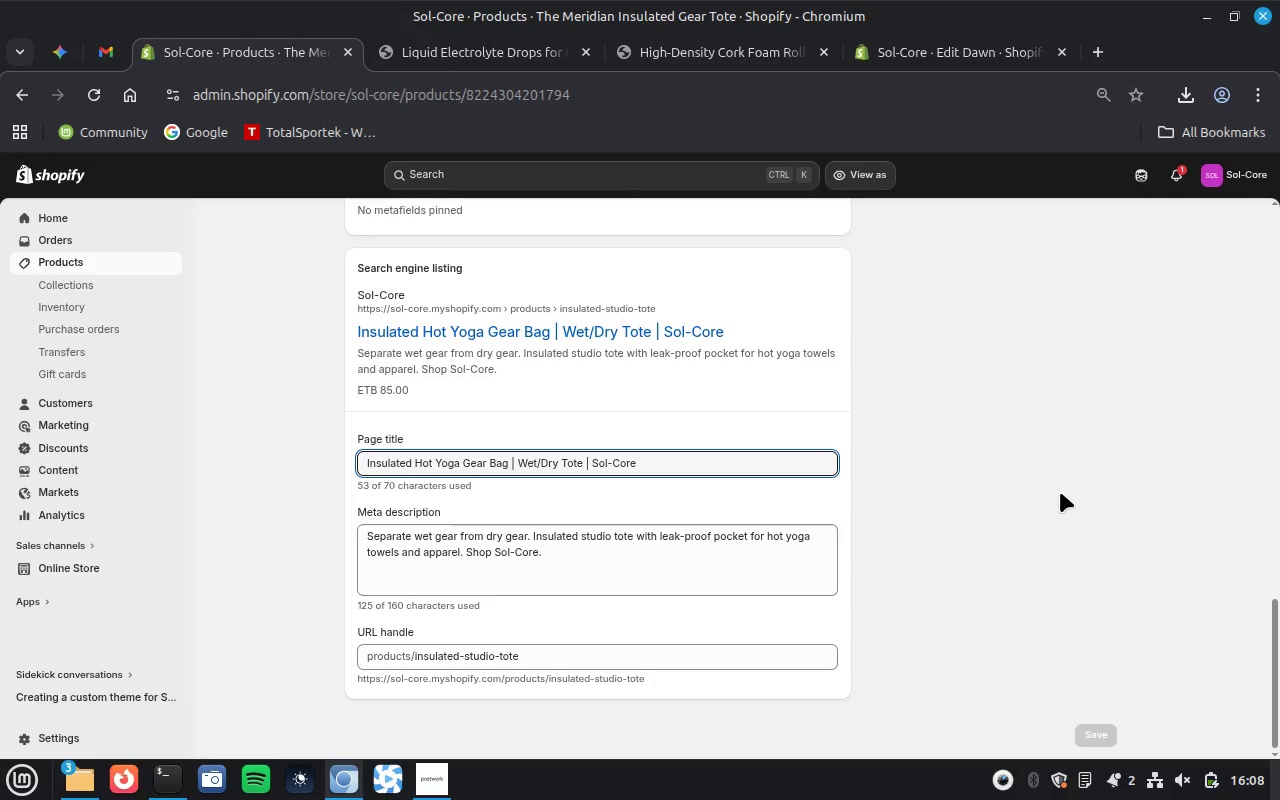 
wait(14.53)
 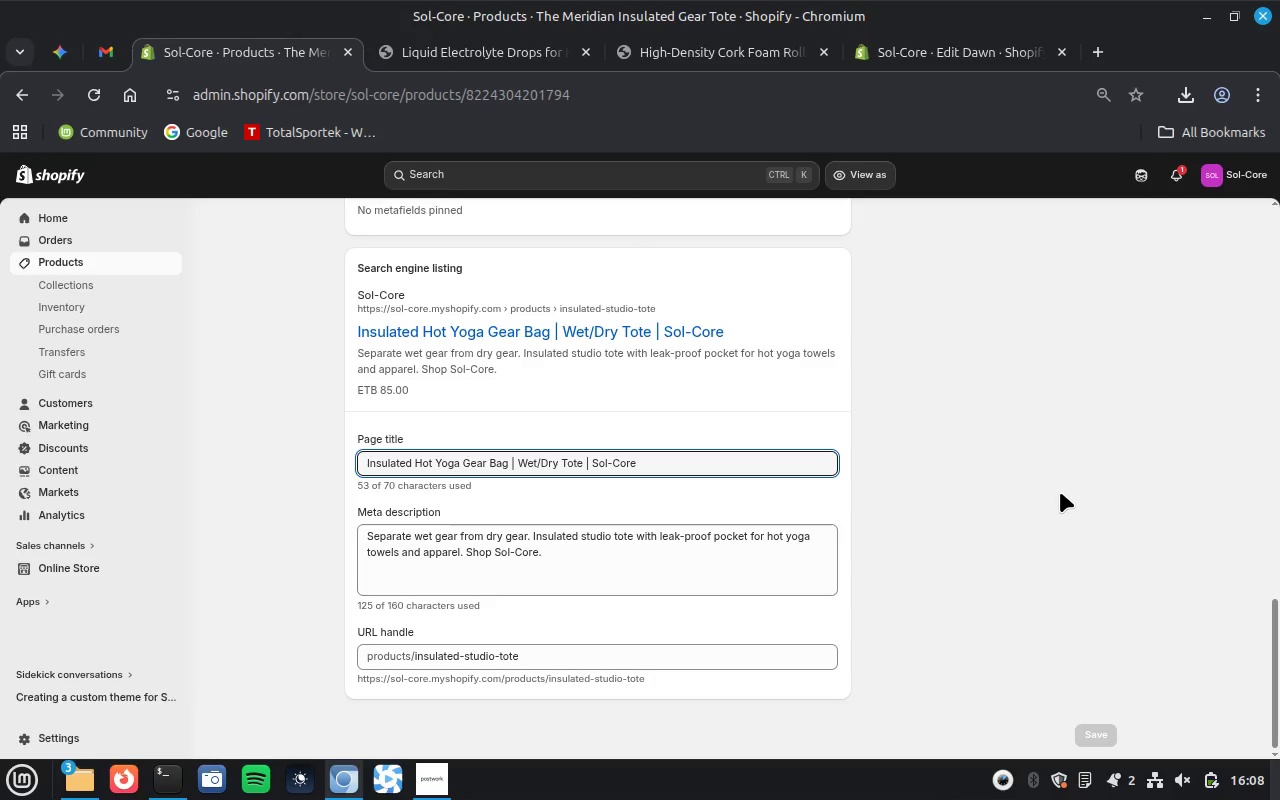 
scroll: coordinate [1046, 498], scroll_direction: up, amount: 1.0
 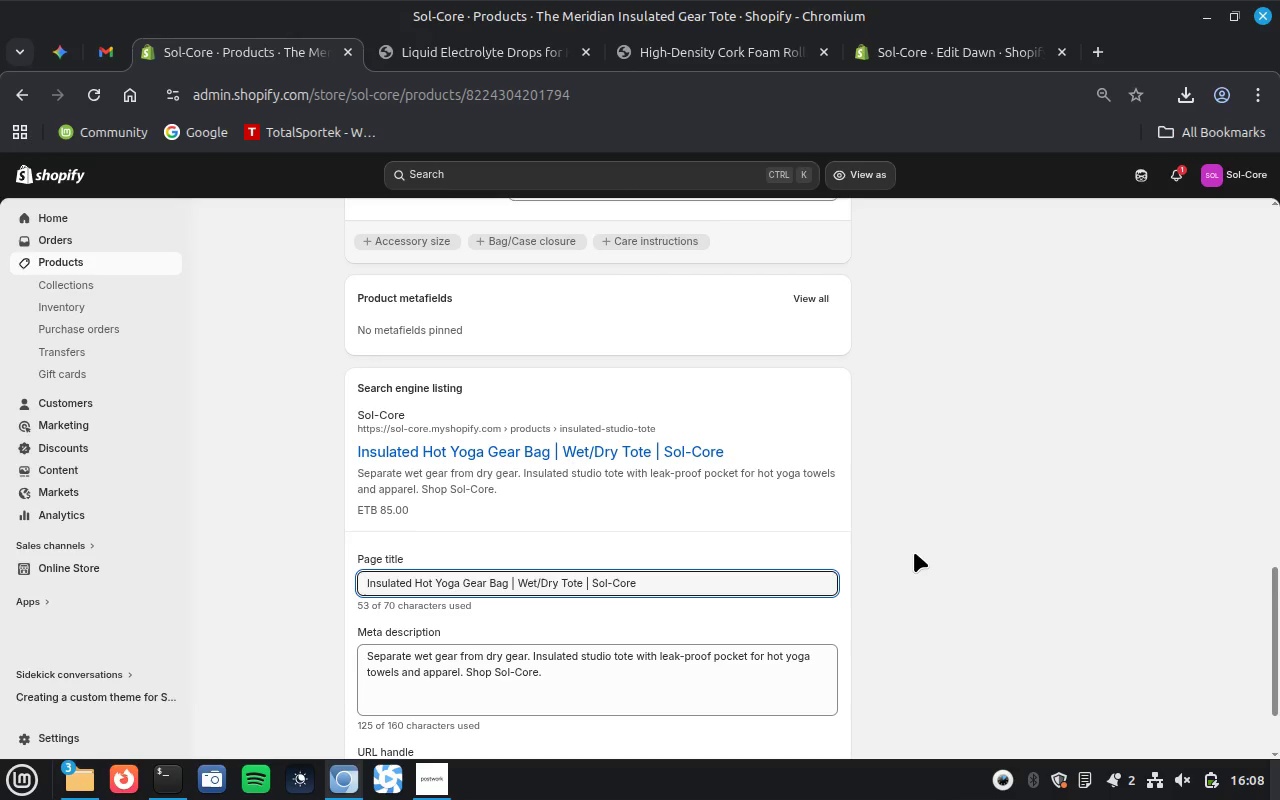 
scroll: coordinate [914, 552], scroll_direction: down, amount: 3.0
 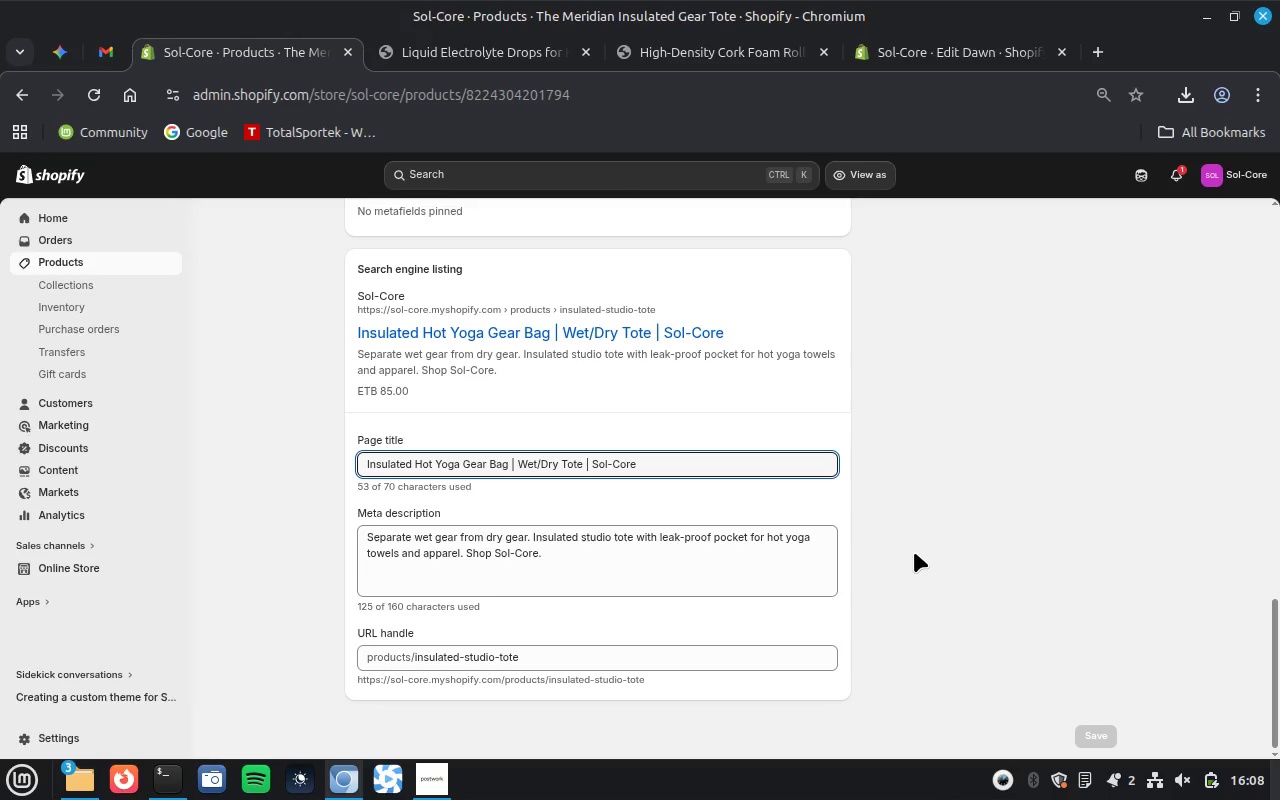 
scroll: coordinate [916, 554], scroll_direction: up, amount: 3.0
 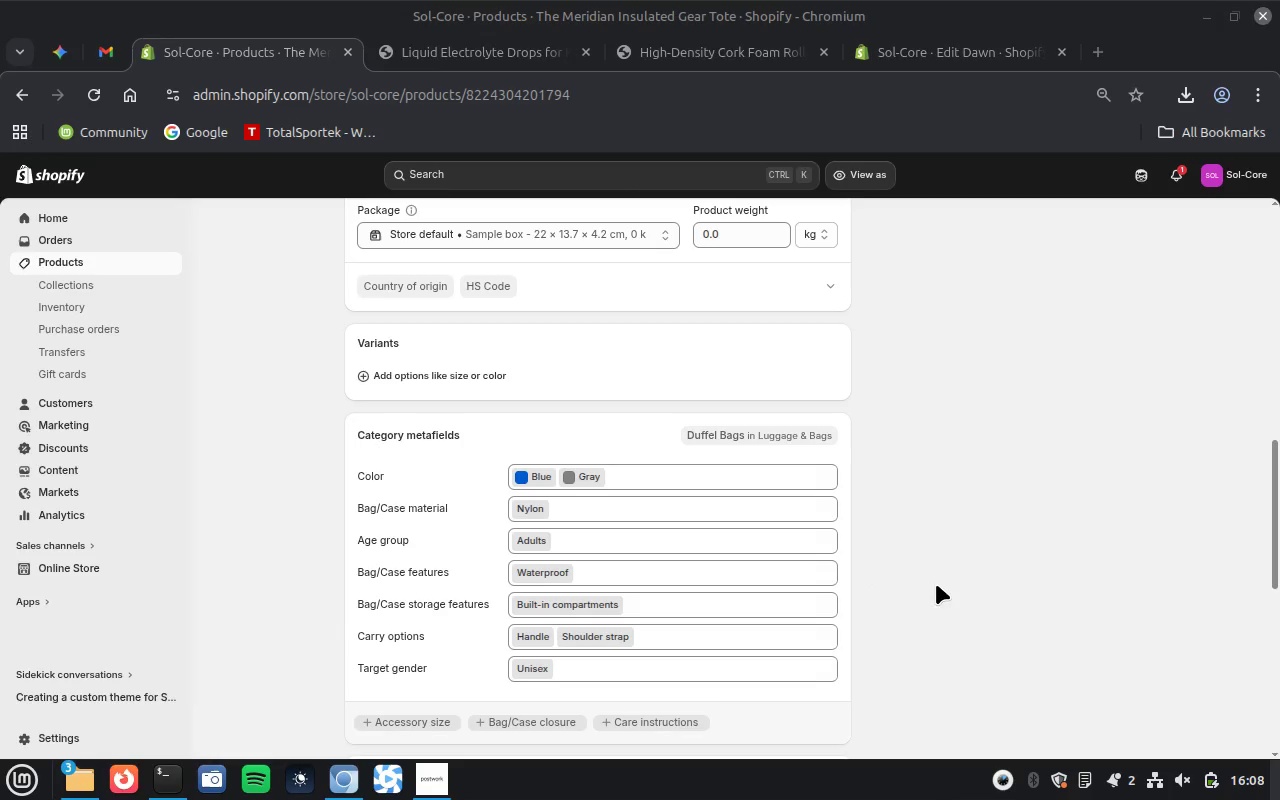 
wait(5.52)
 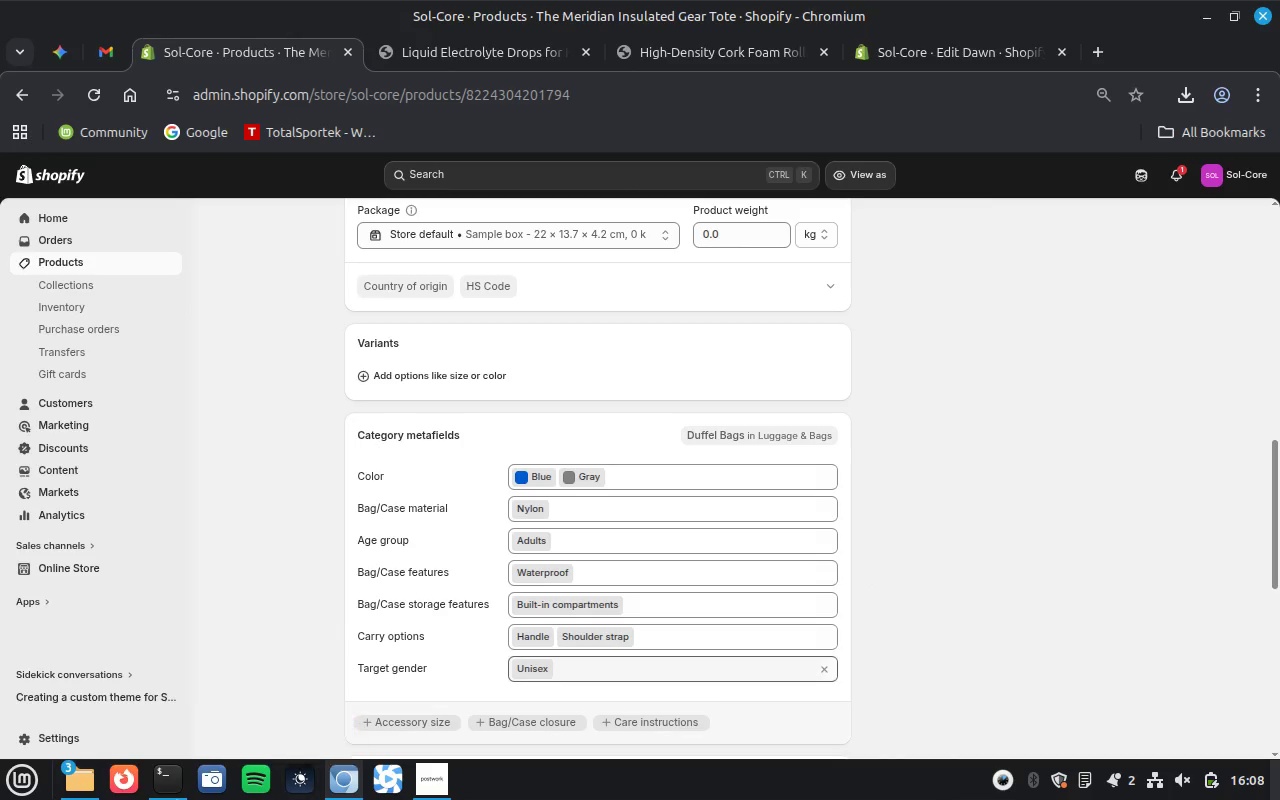 
left_click([514, 204])
 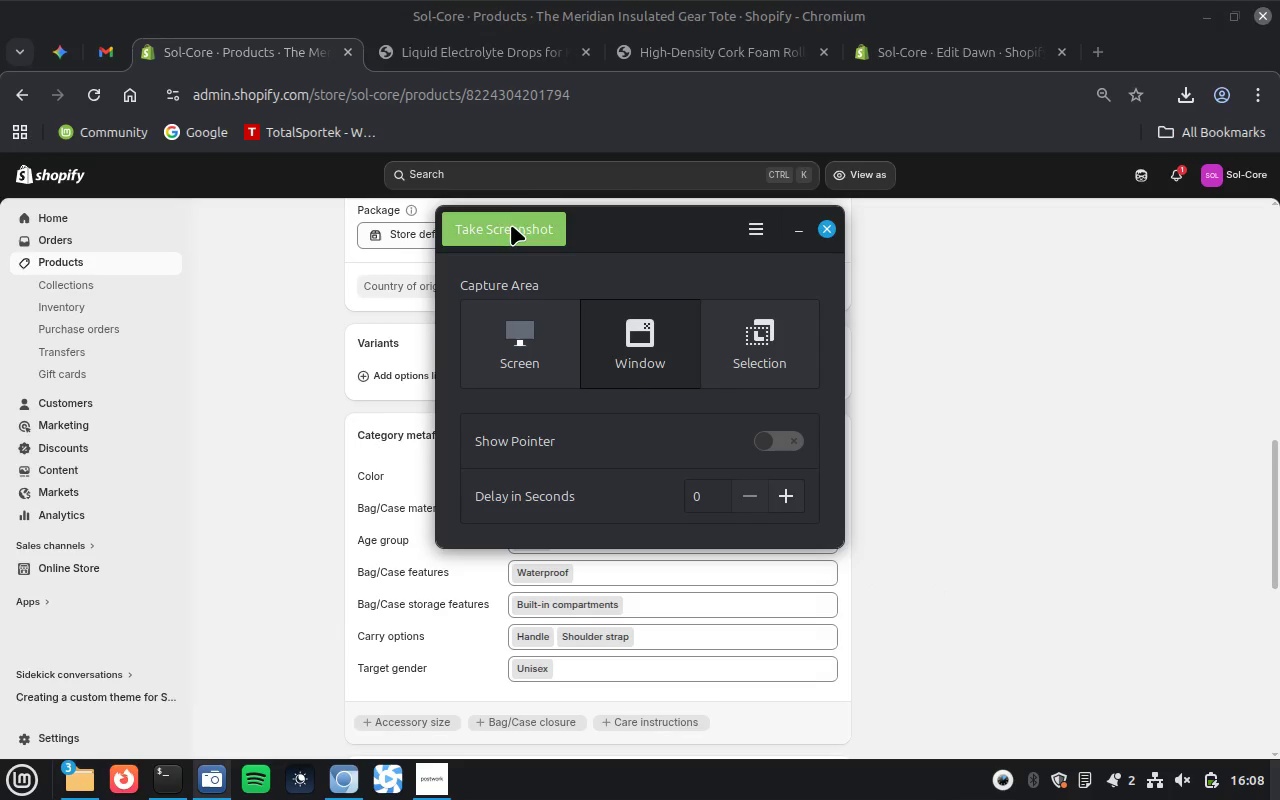 
left_click([511, 226])
 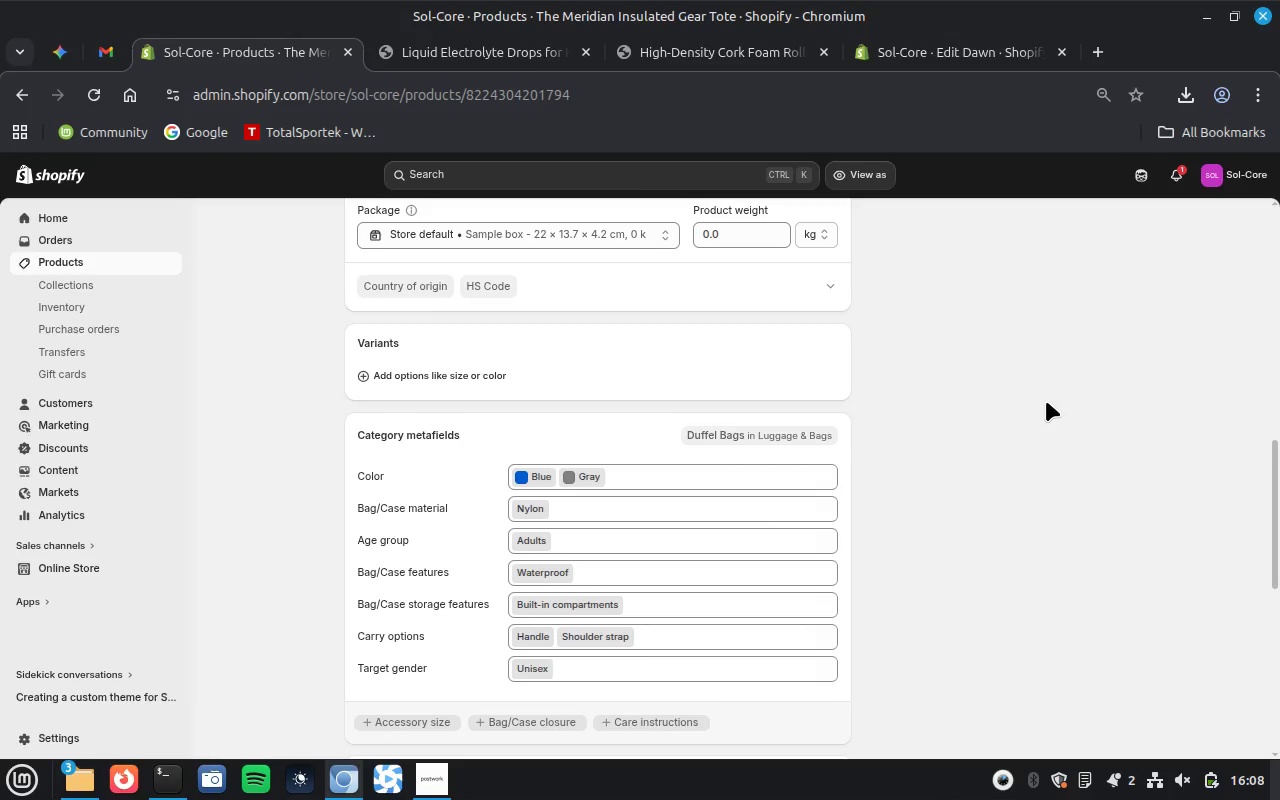 
hold_key(key=ShiftLeft, duration=0.39)
 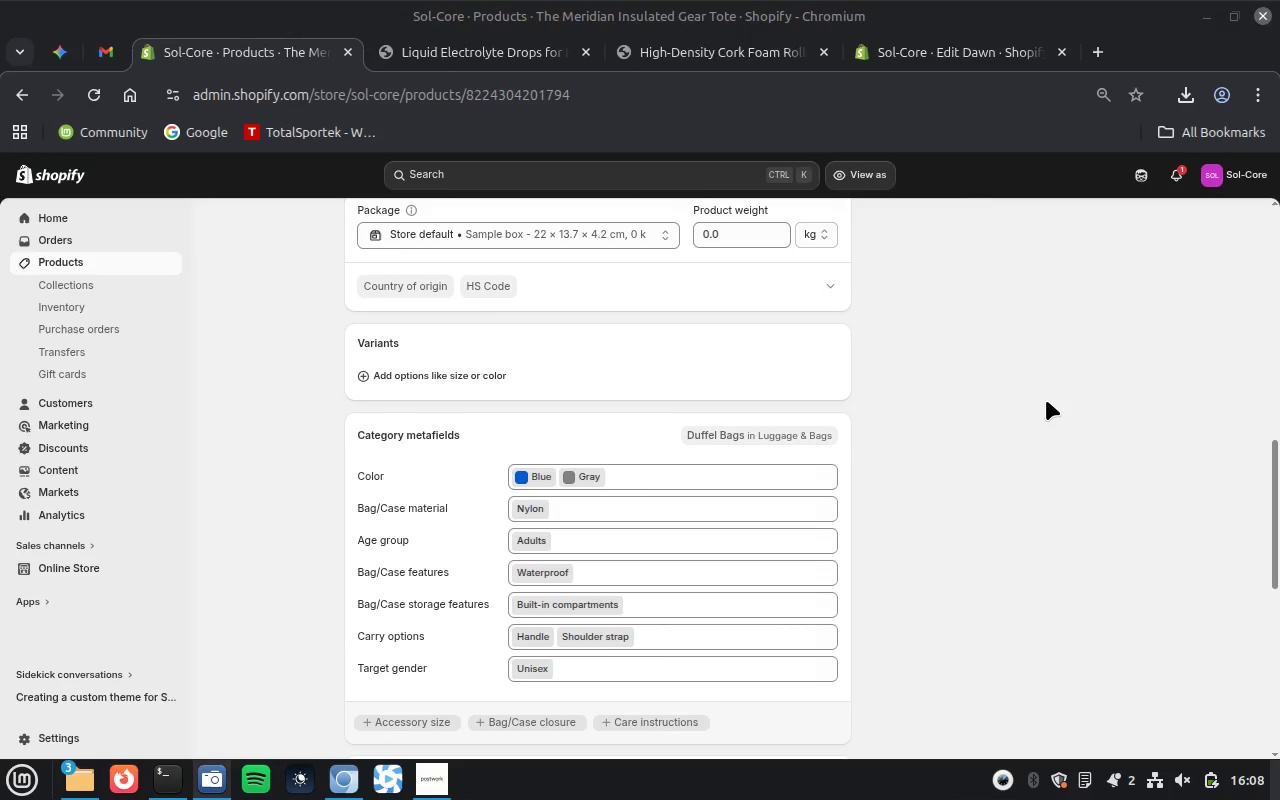 
type(Product 3 Variant)
 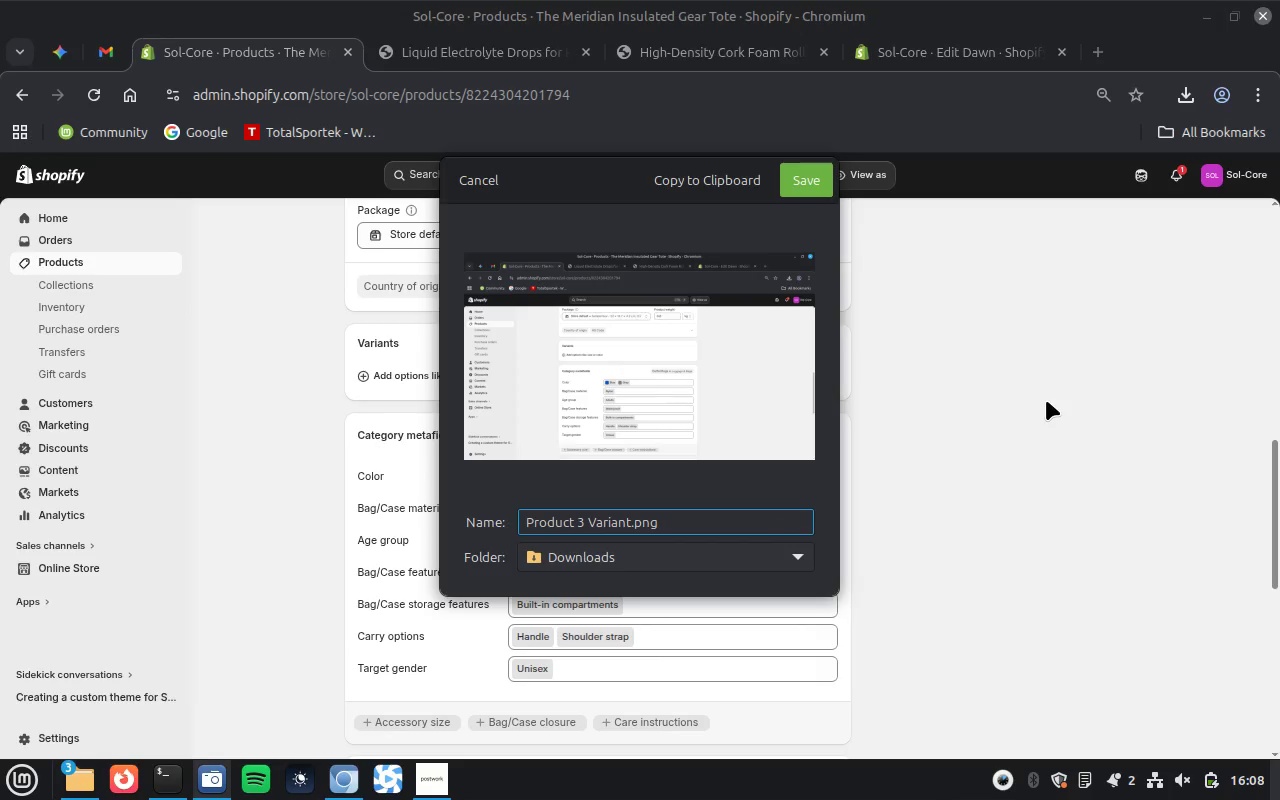 
key(Enter)
 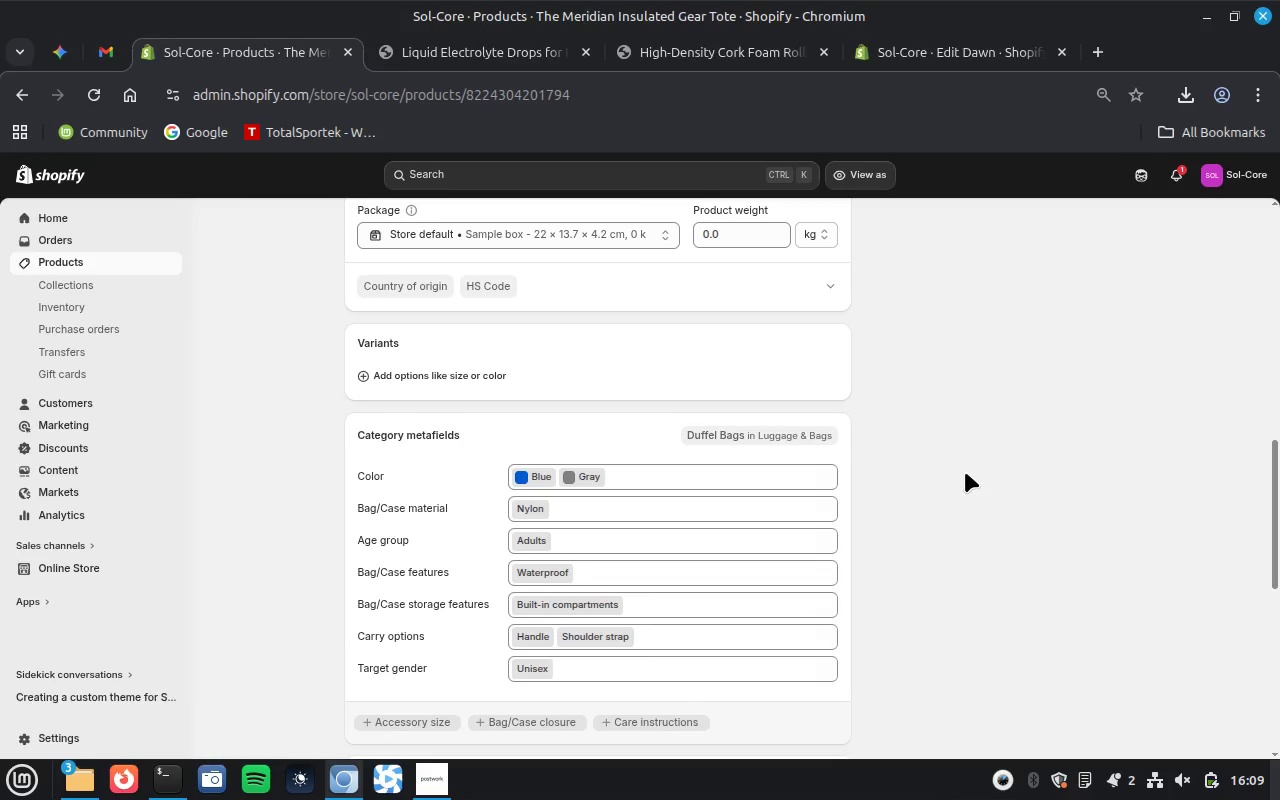 
scroll: coordinate [890, 485], scroll_direction: up, amount: 3.0
 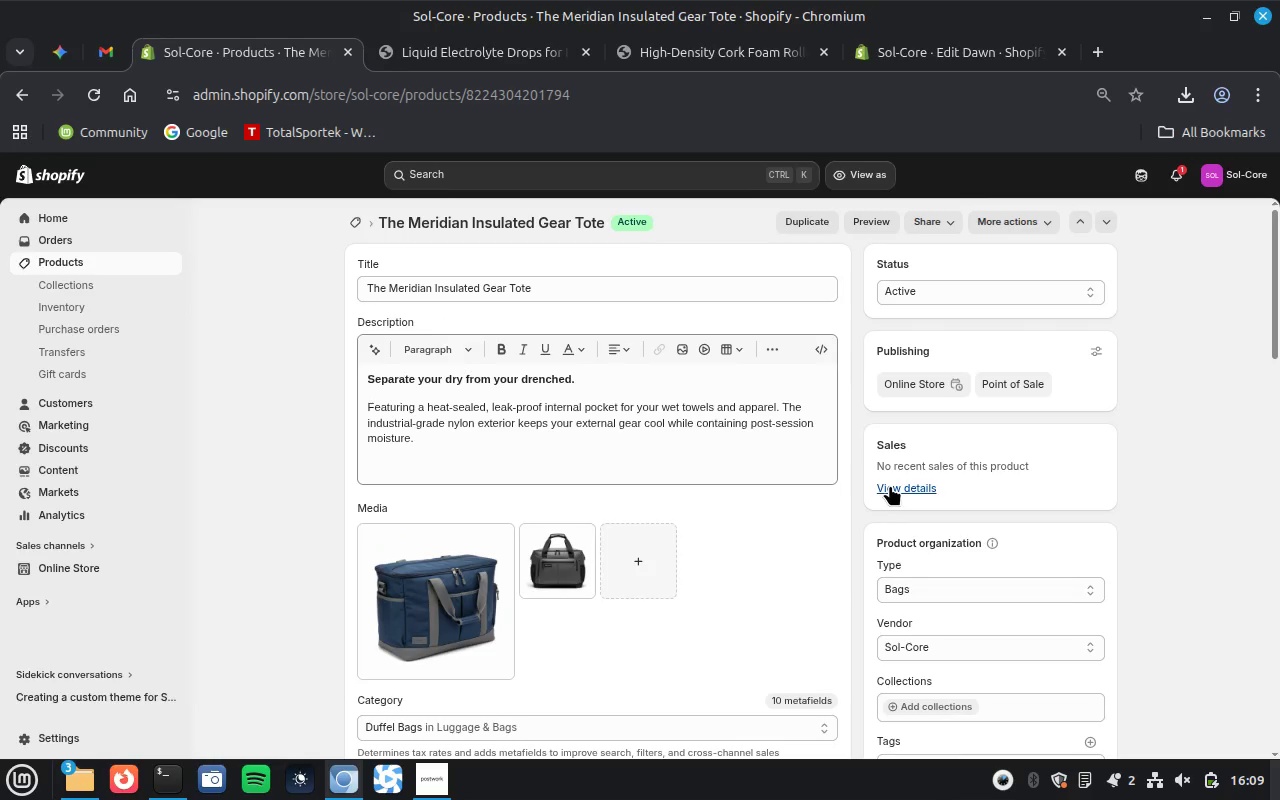 
left_click([217, 794])
 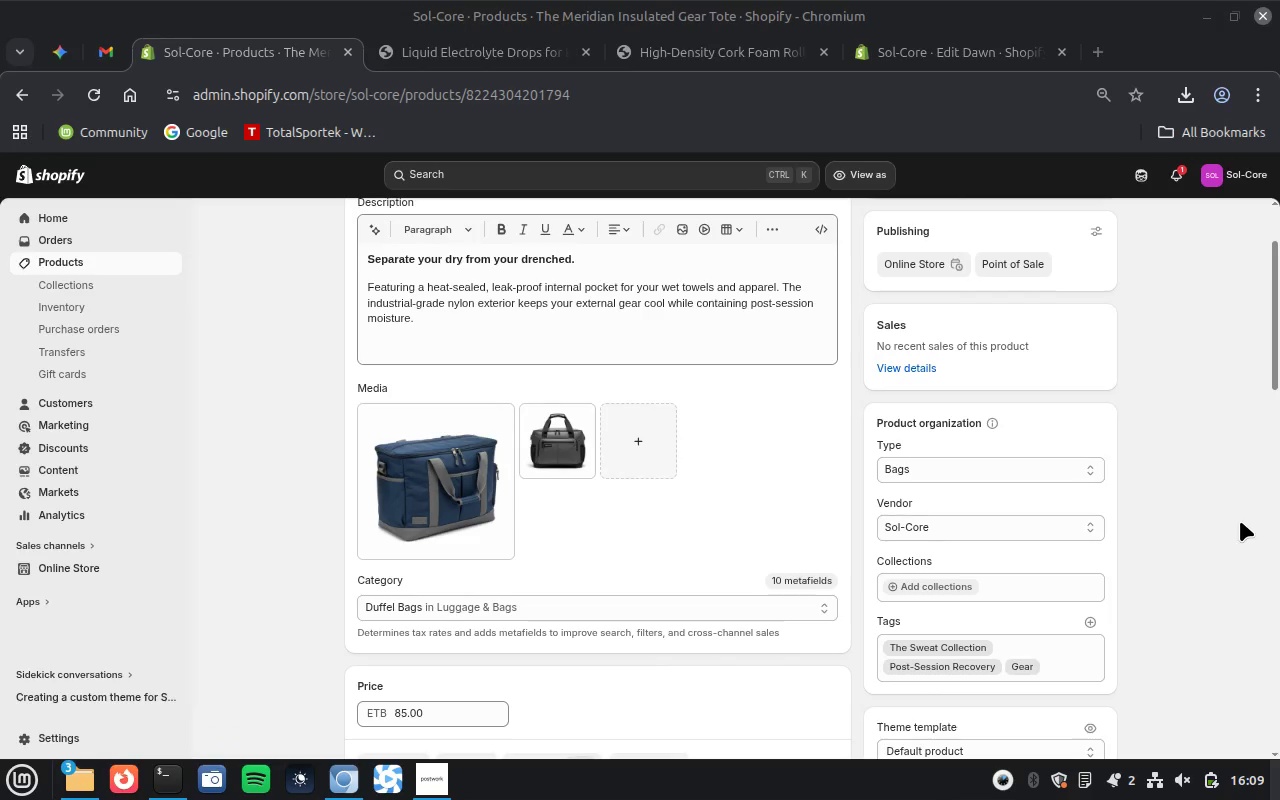 
scroll: coordinate [890, 485], scroll_direction: down, amount: 1.0
 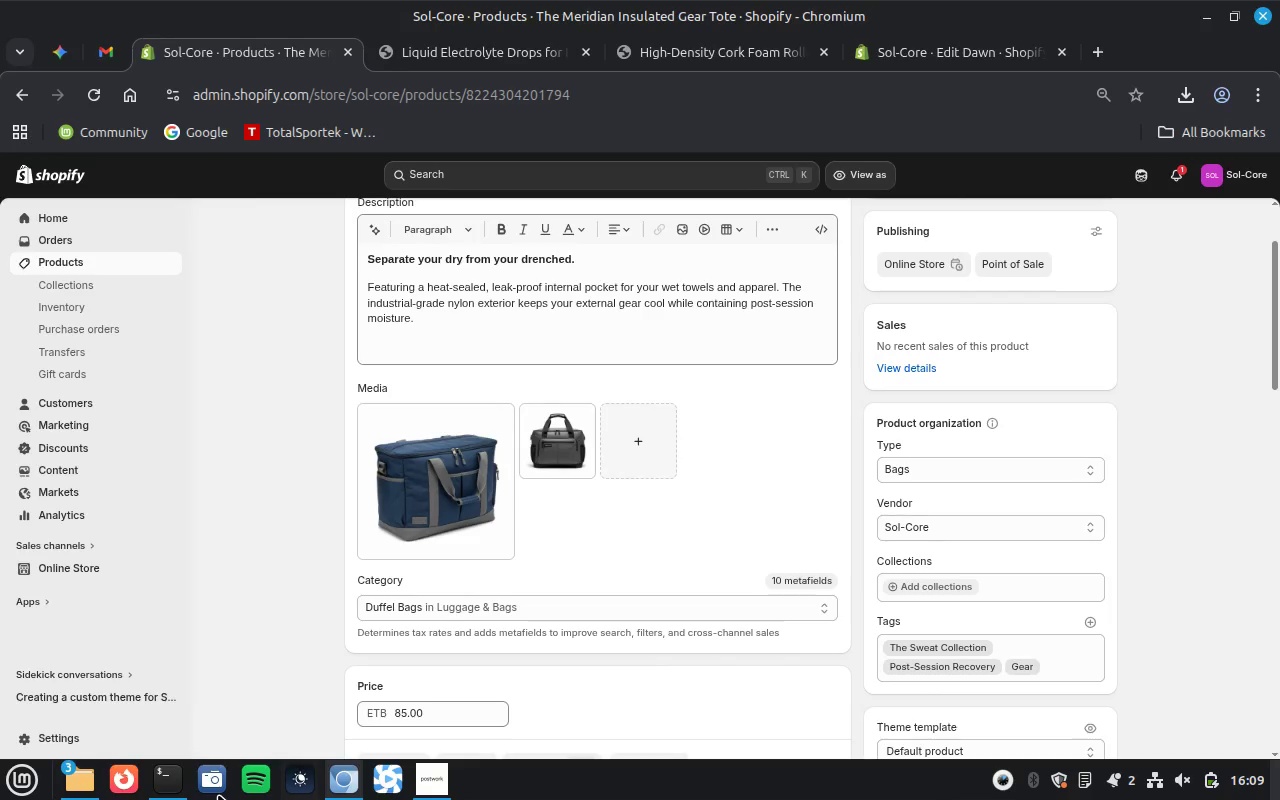 
key(Shift+ShiftLeft)
 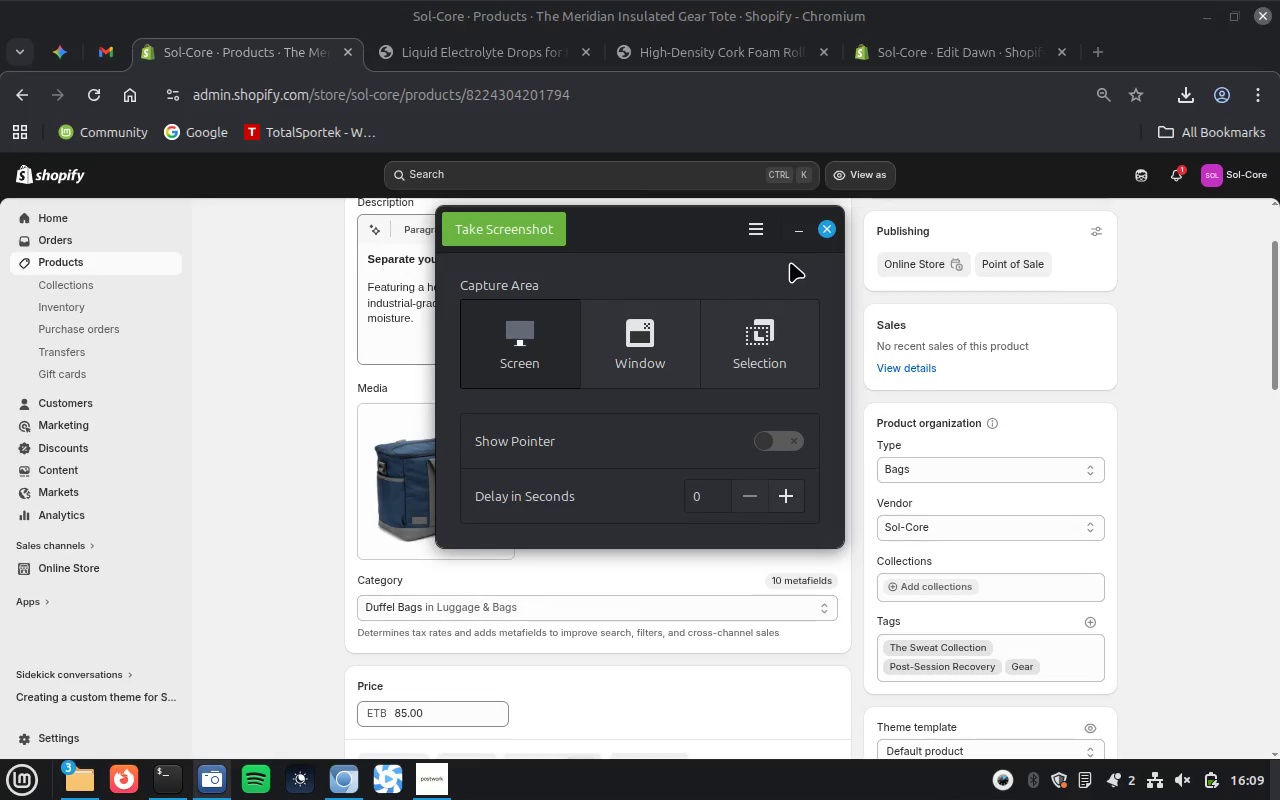 
left_click([669, 349])
 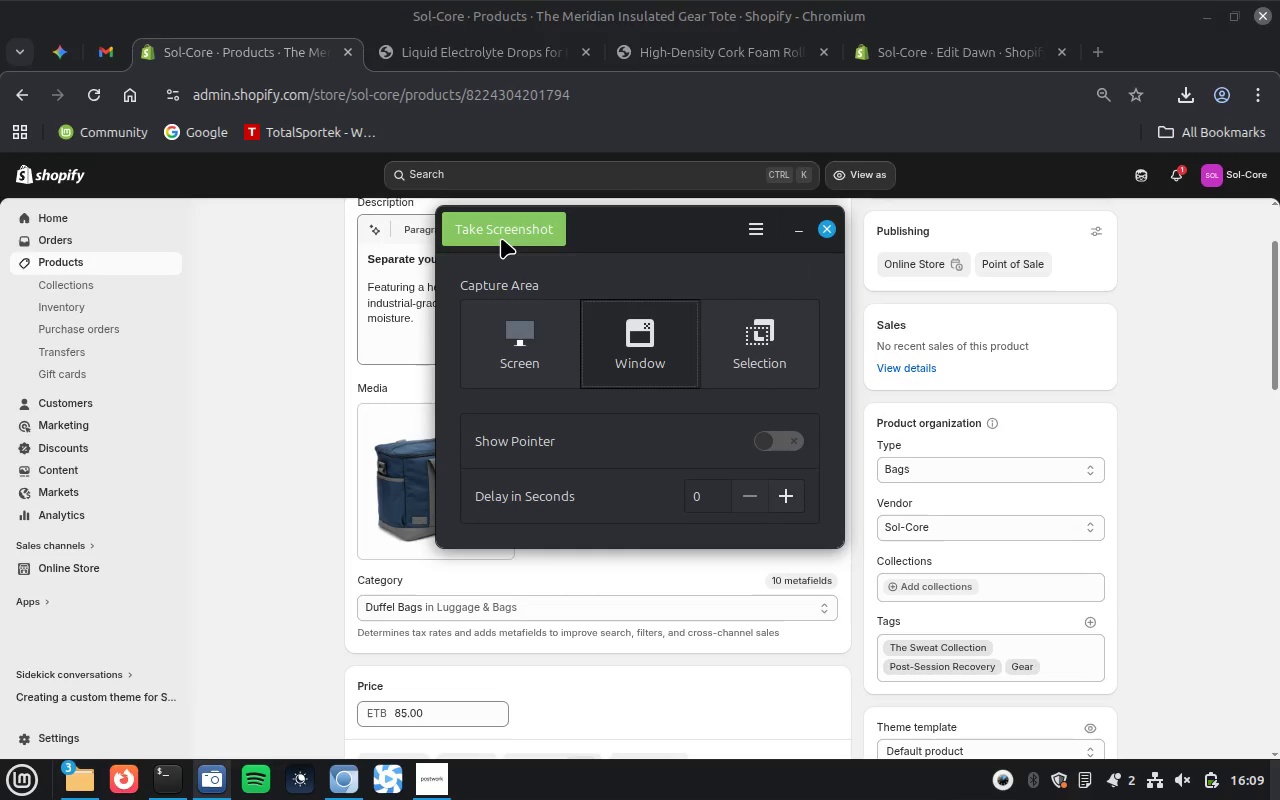 
left_click([501, 238])
 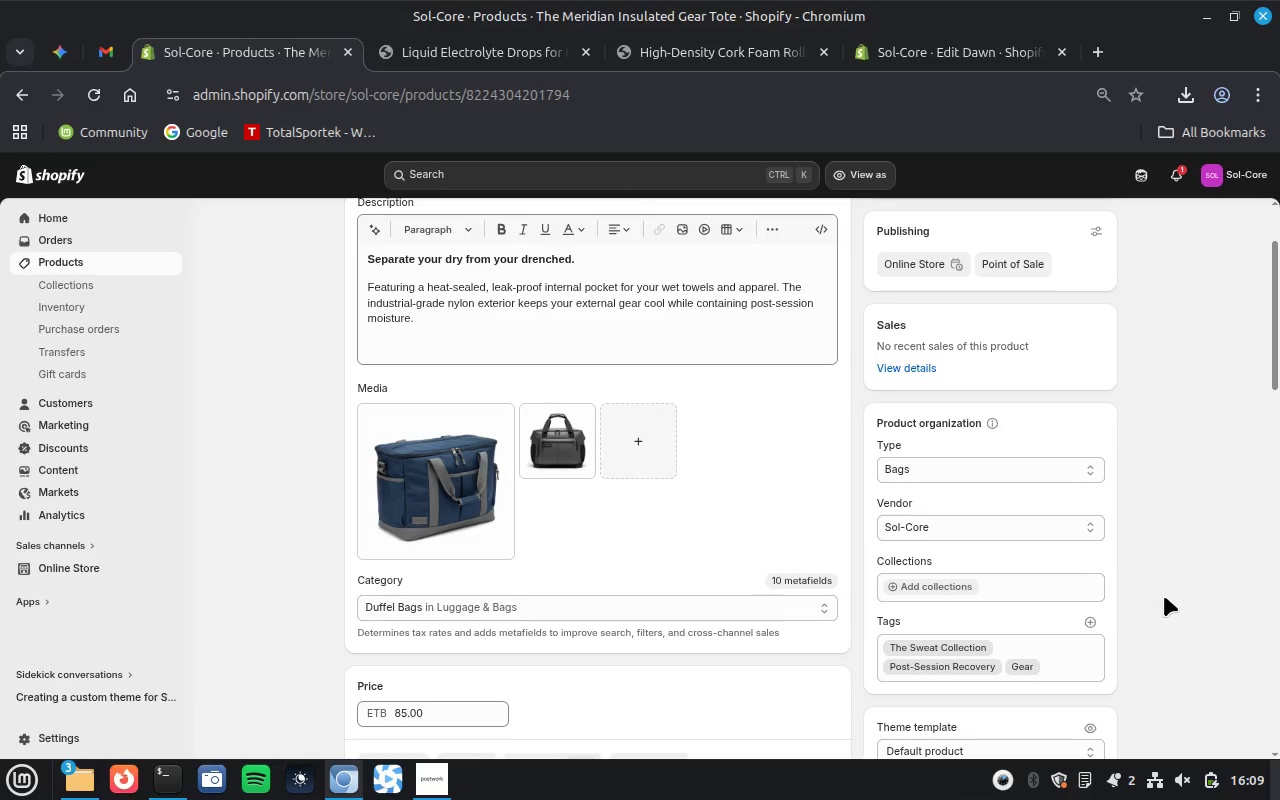 
type(Product3 description and Tag)
 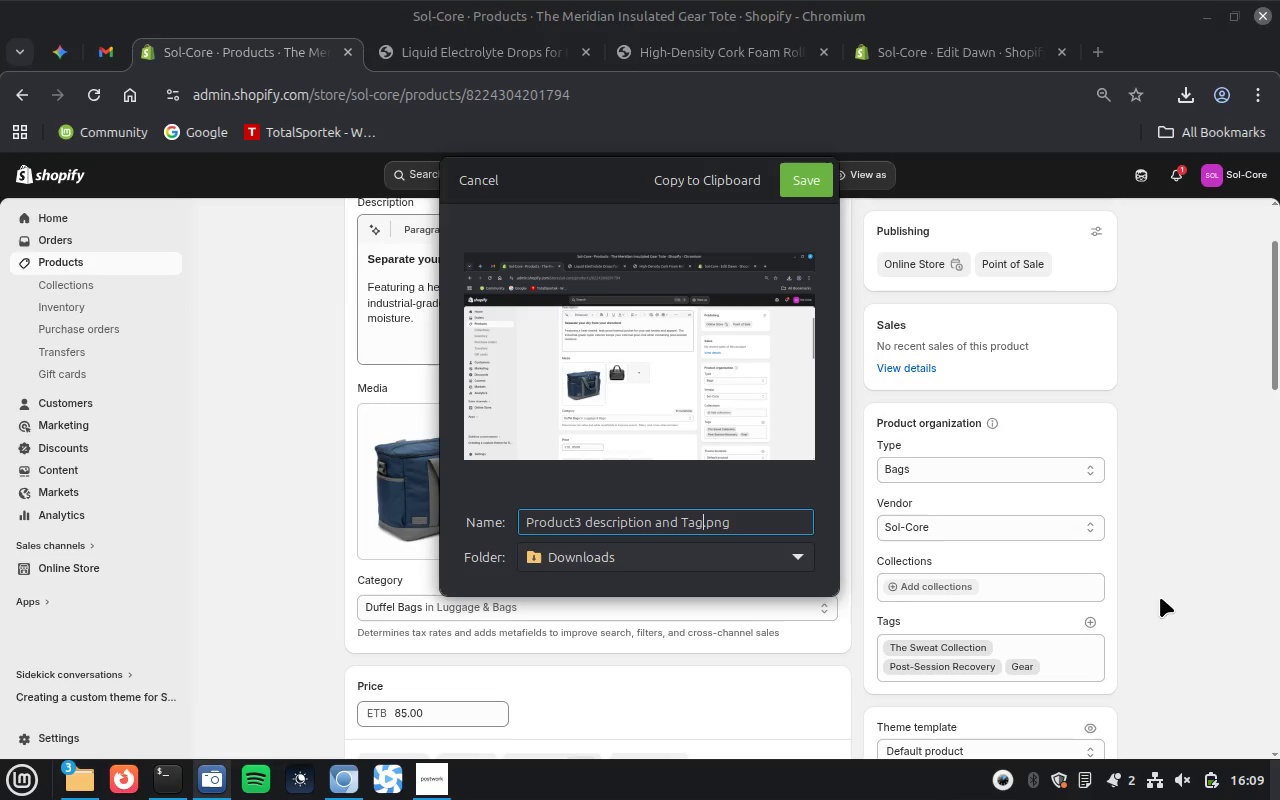 
wait(14.77)
 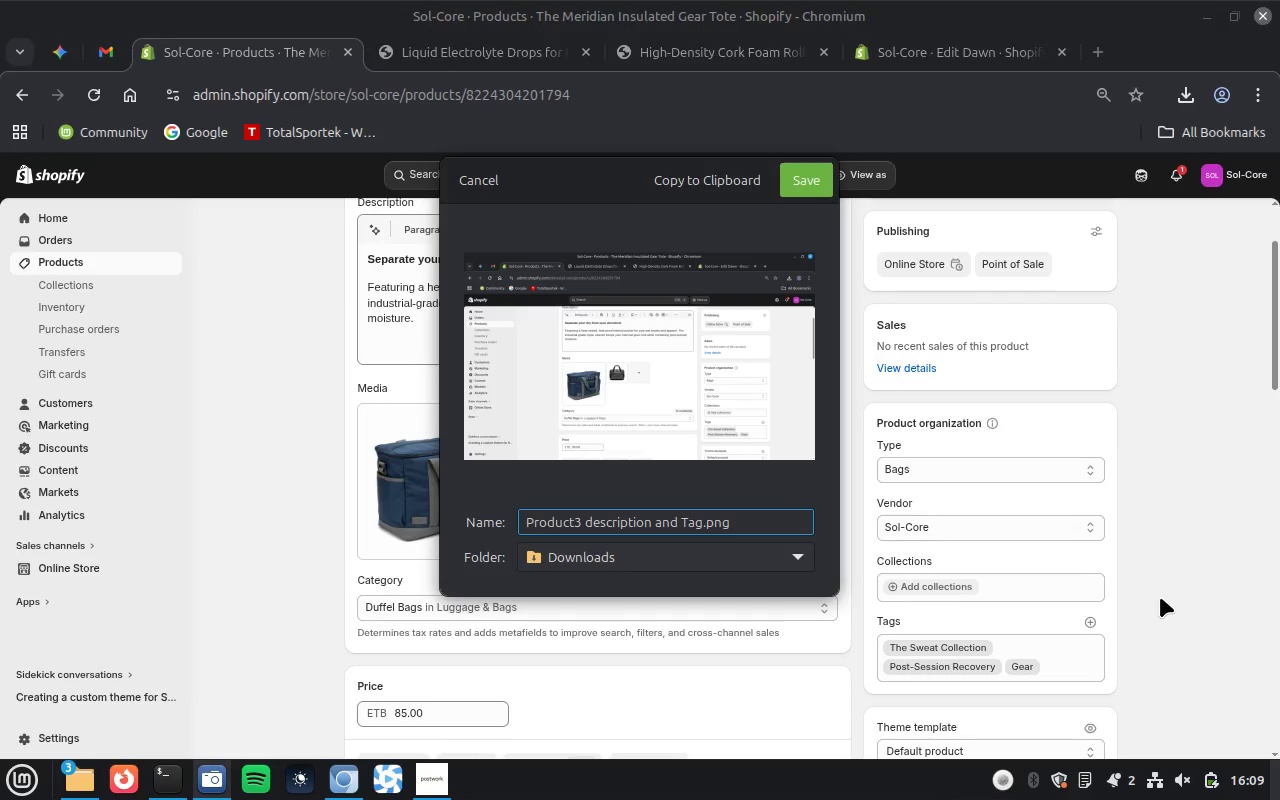 
left_click([801, 189])
 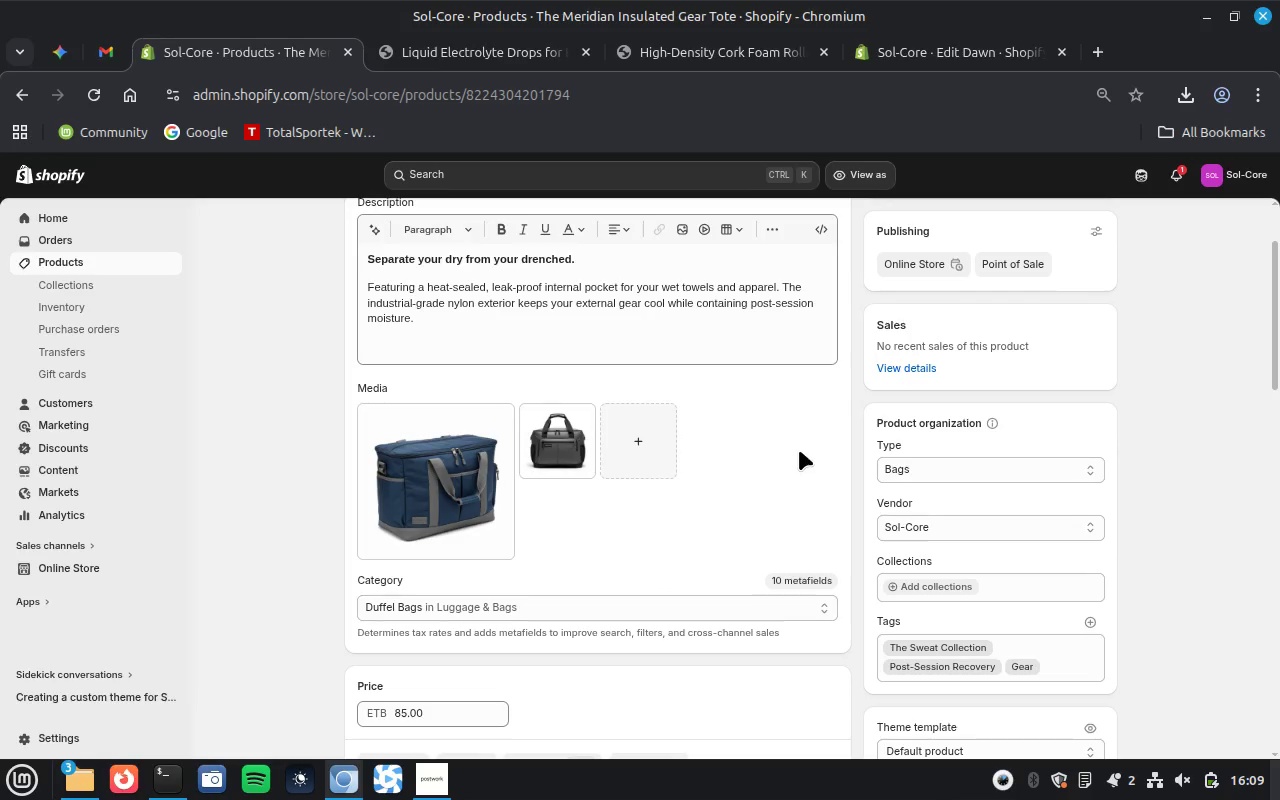 
scroll: coordinate [799, 450], scroll_direction: up, amount: 3.0
 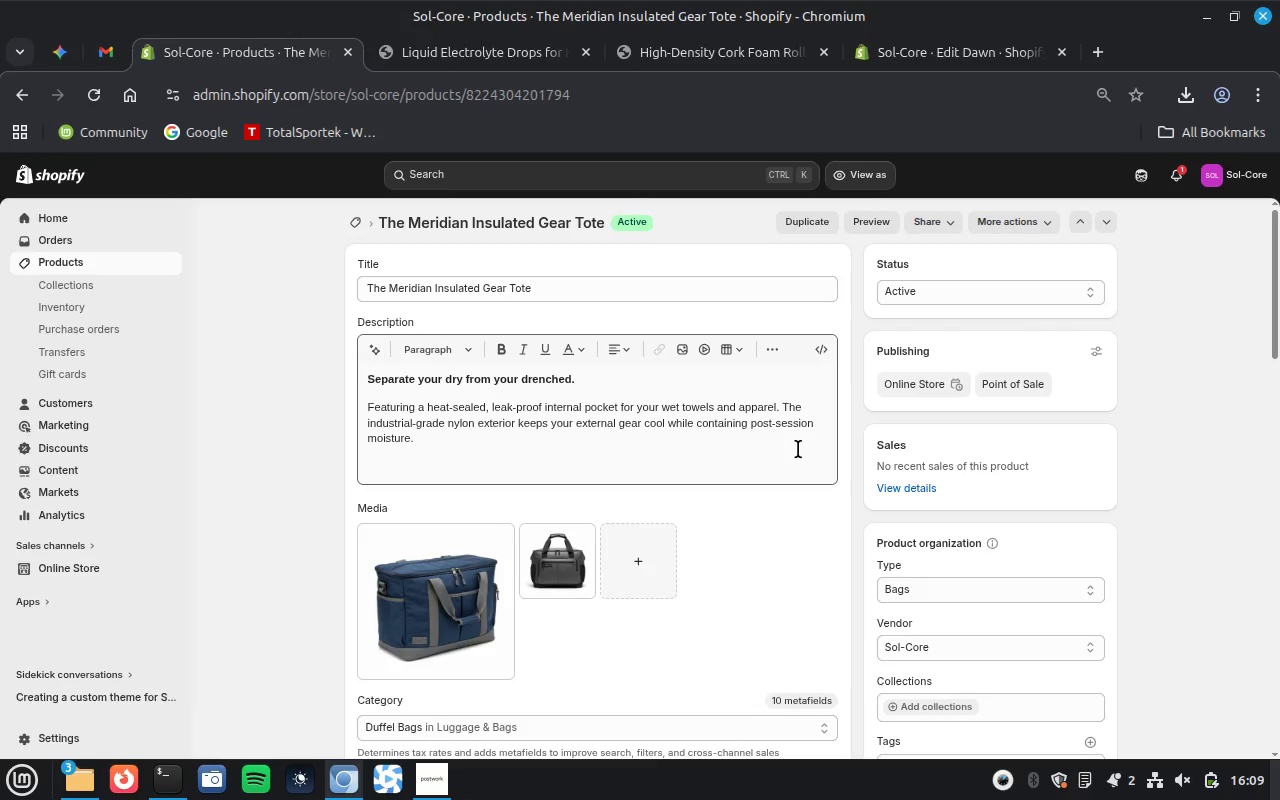 
scroll: coordinate [798, 444], scroll_direction: down, amount: 14.0
 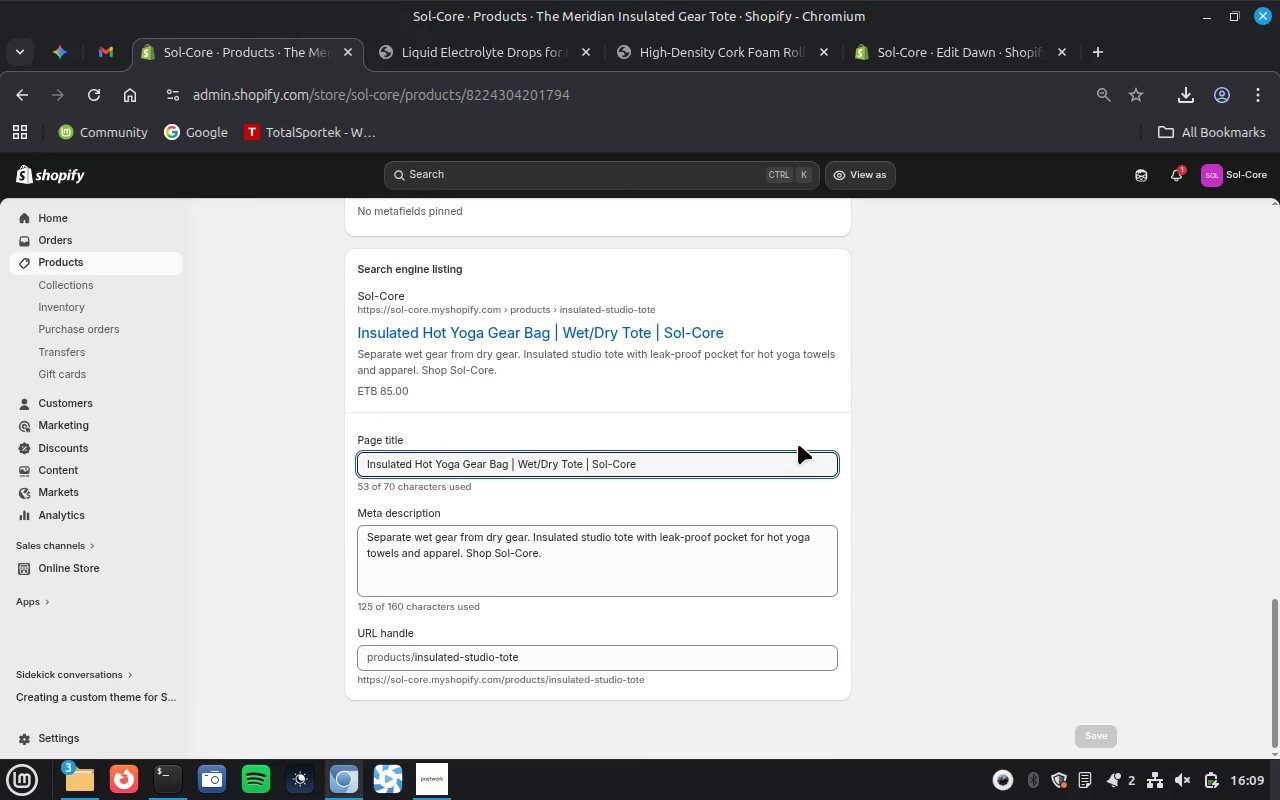 
scroll: coordinate [798, 444], scroll_direction: up, amount: 16.0
 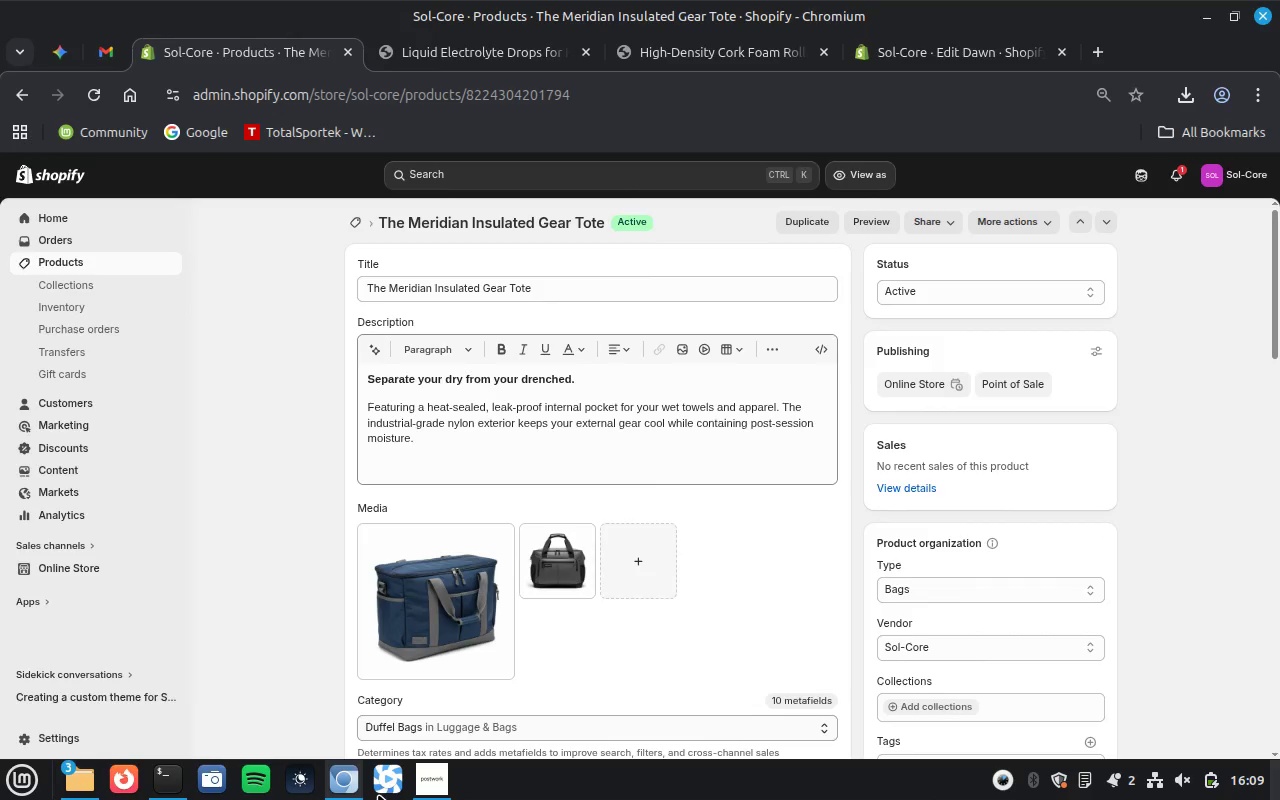 
left_click([428, 791])